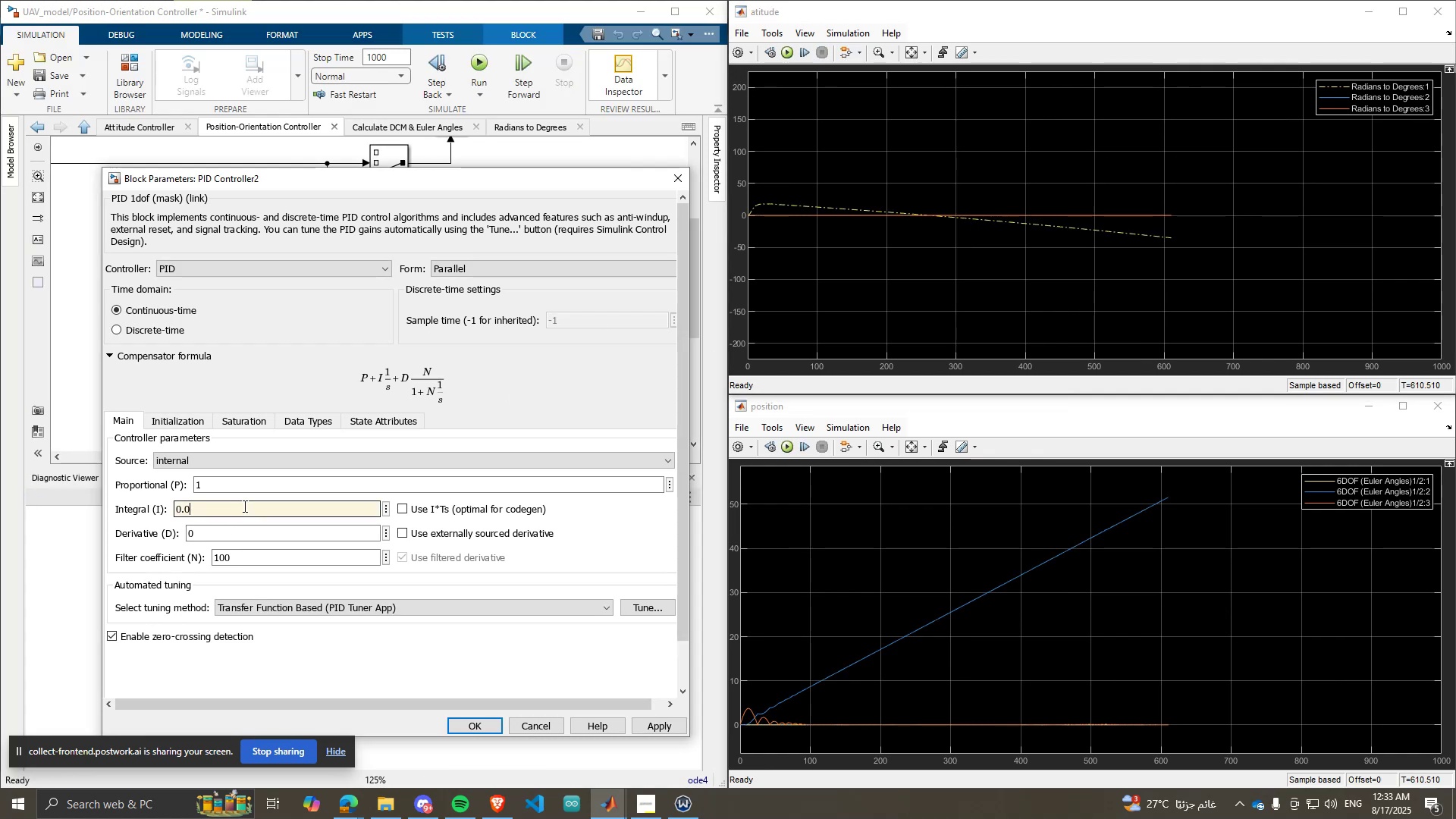 
key(Backspace)
 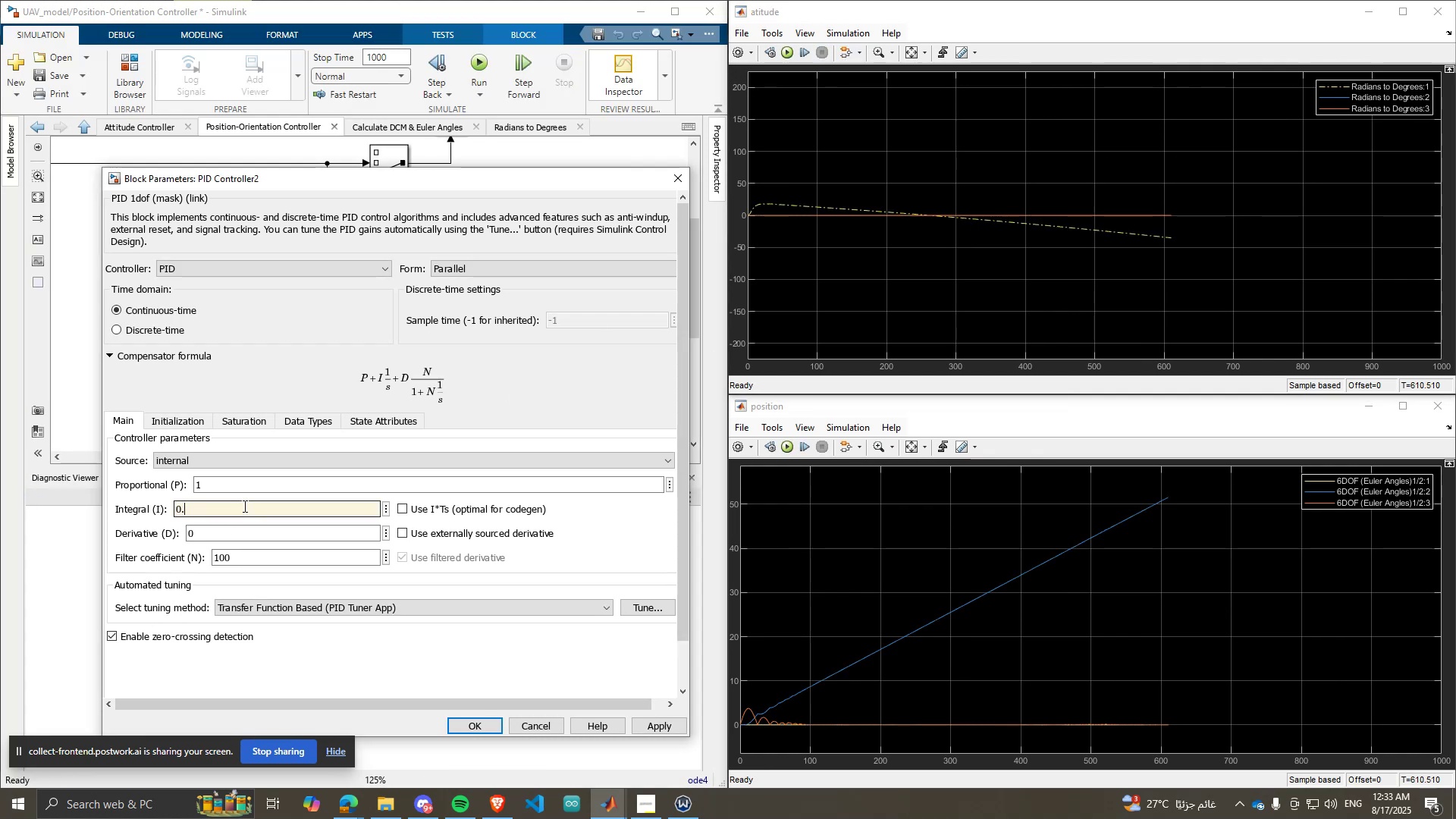 
key(Backspace)
 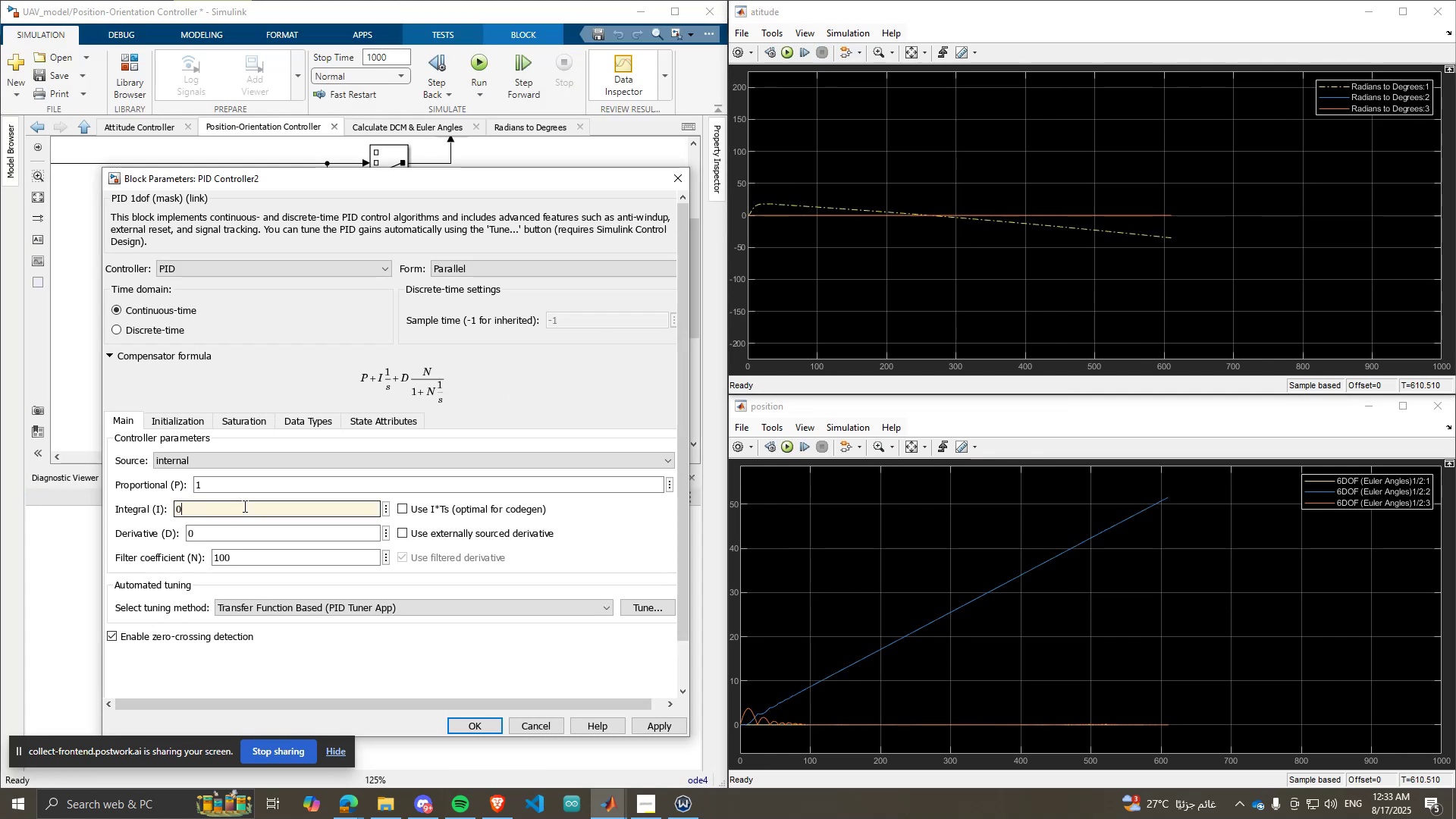 
key(Backspace)
 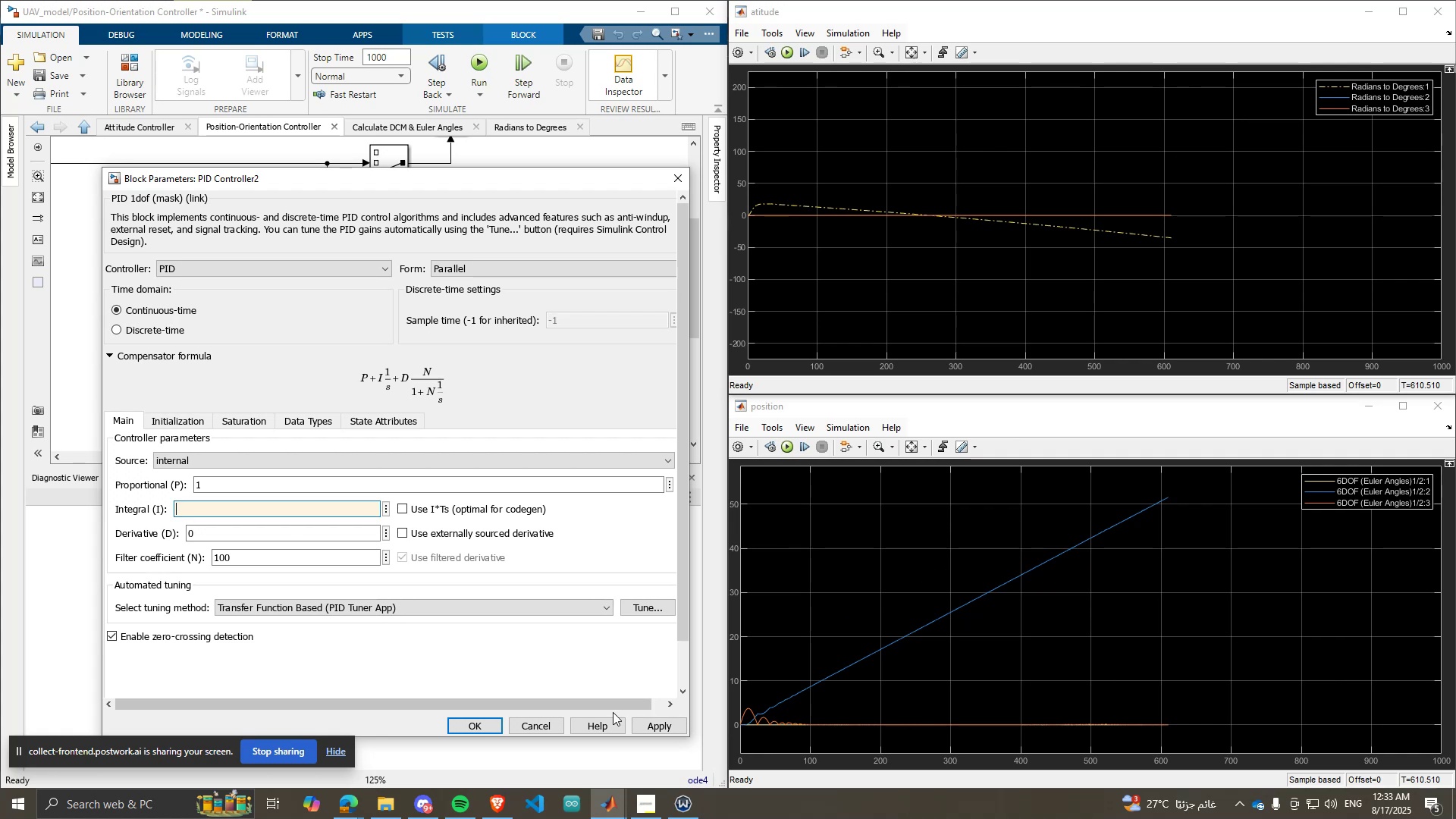 
key(1)
 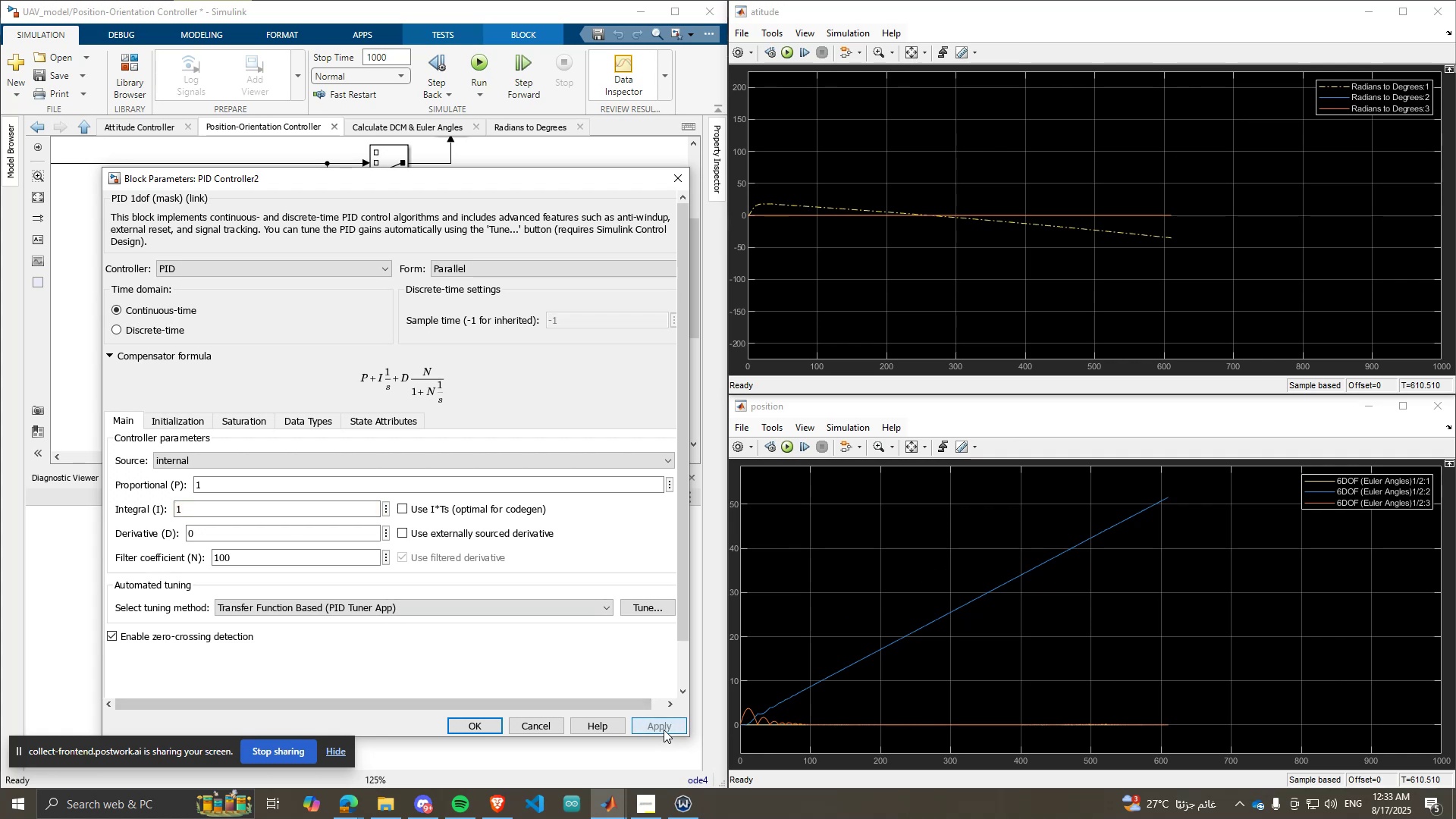 
double_click([661, 726])
 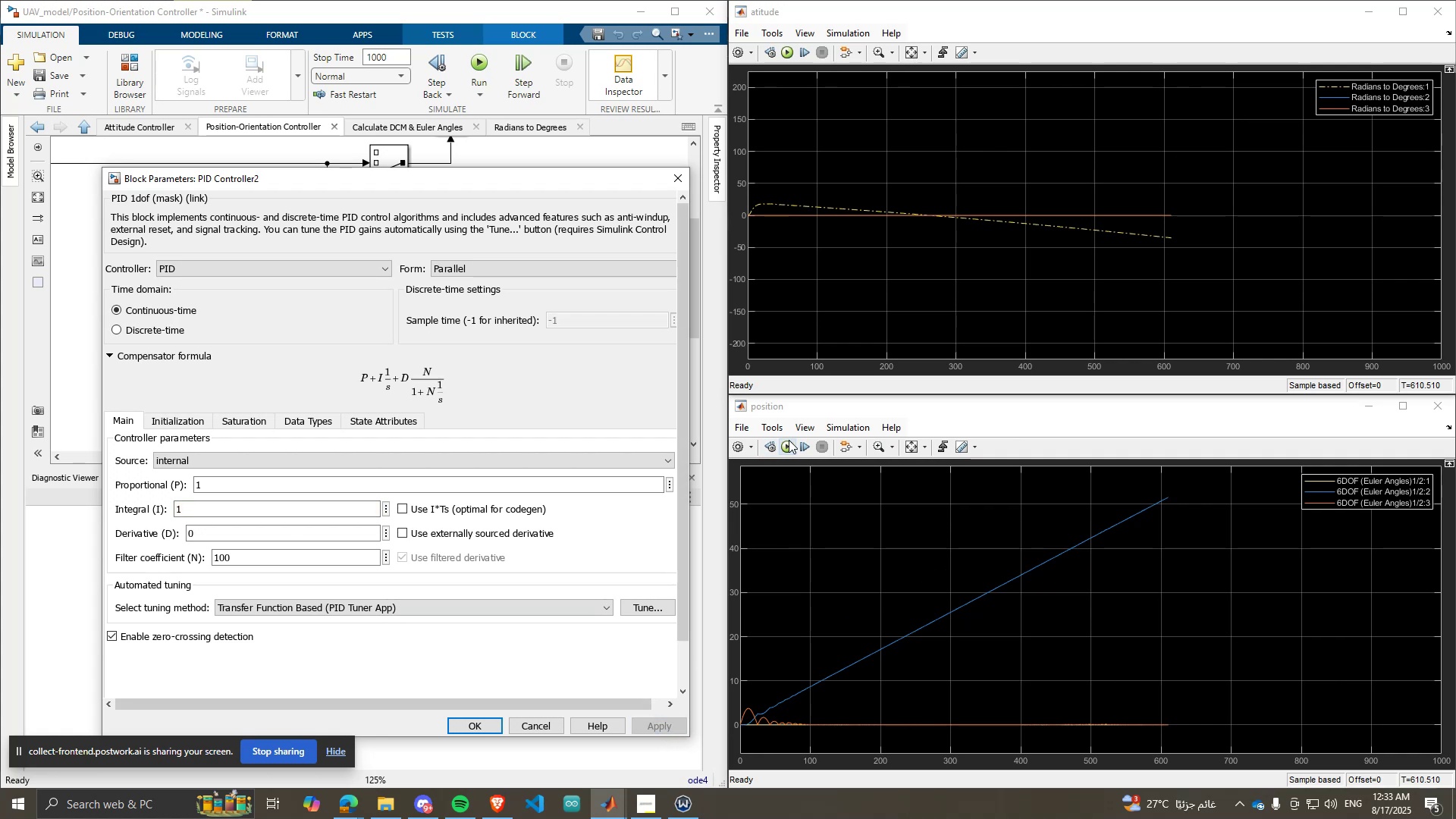 
left_click([792, 441])
 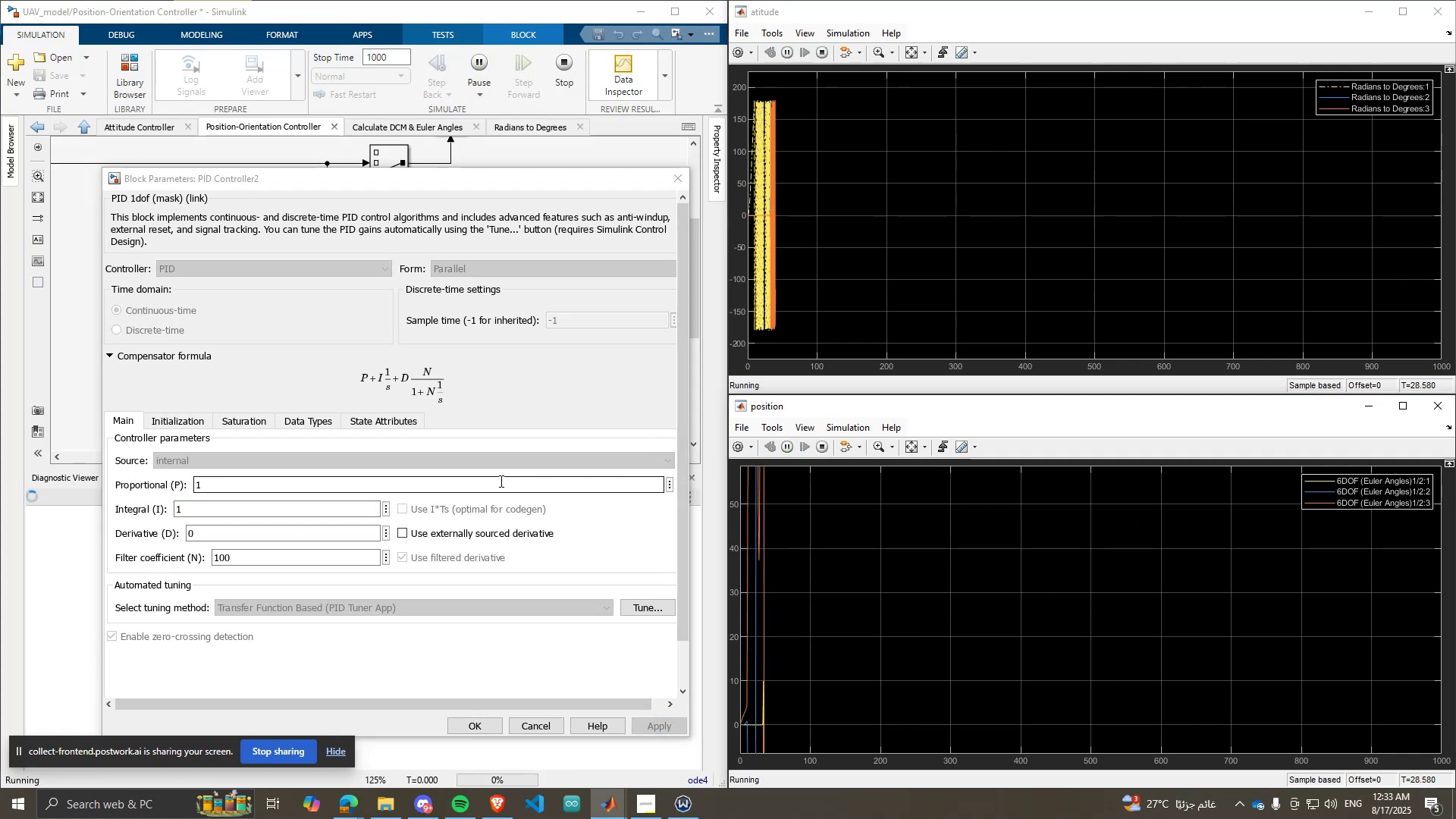 
wait(5.21)
 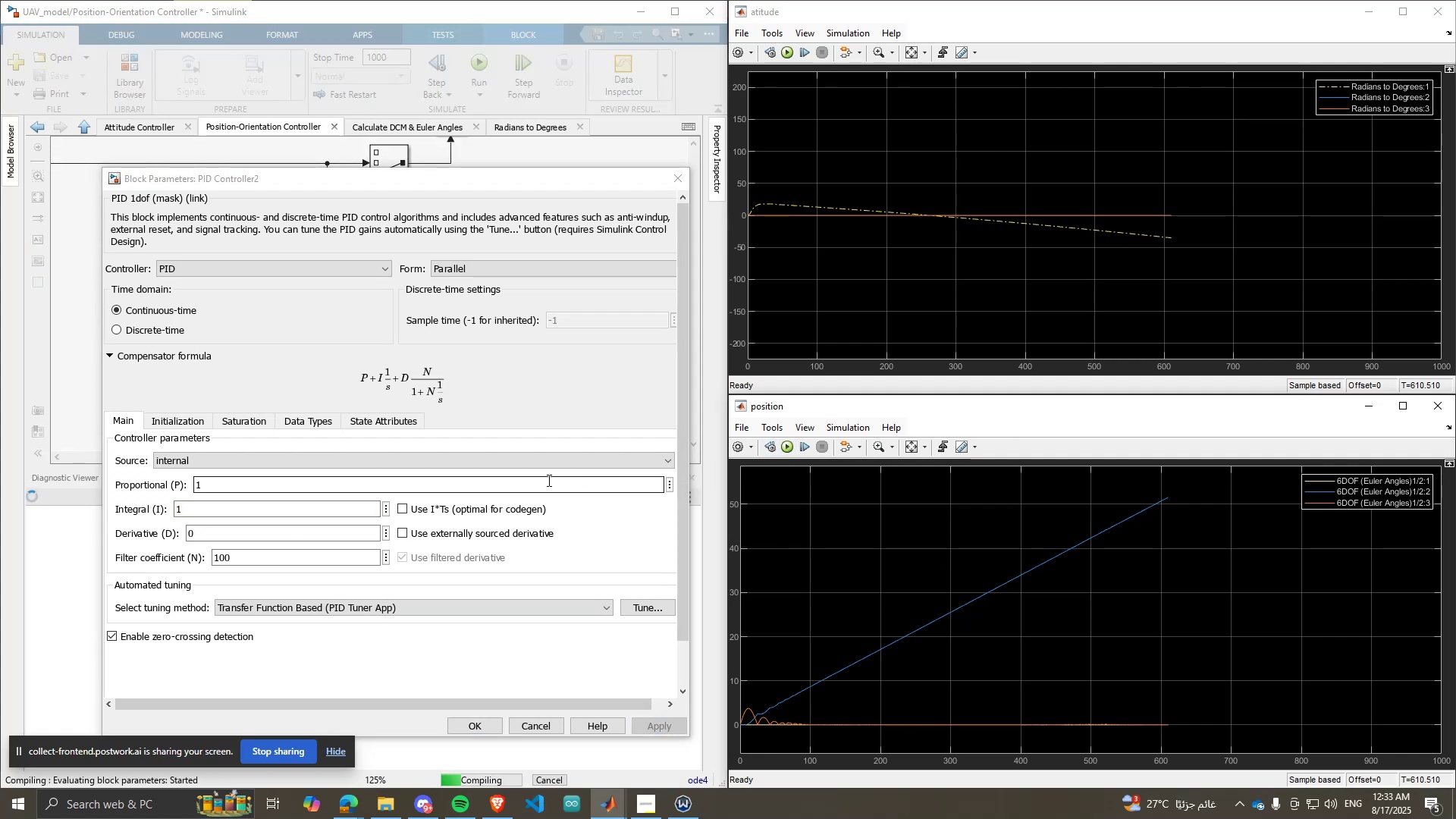 
left_click([819, 448])
 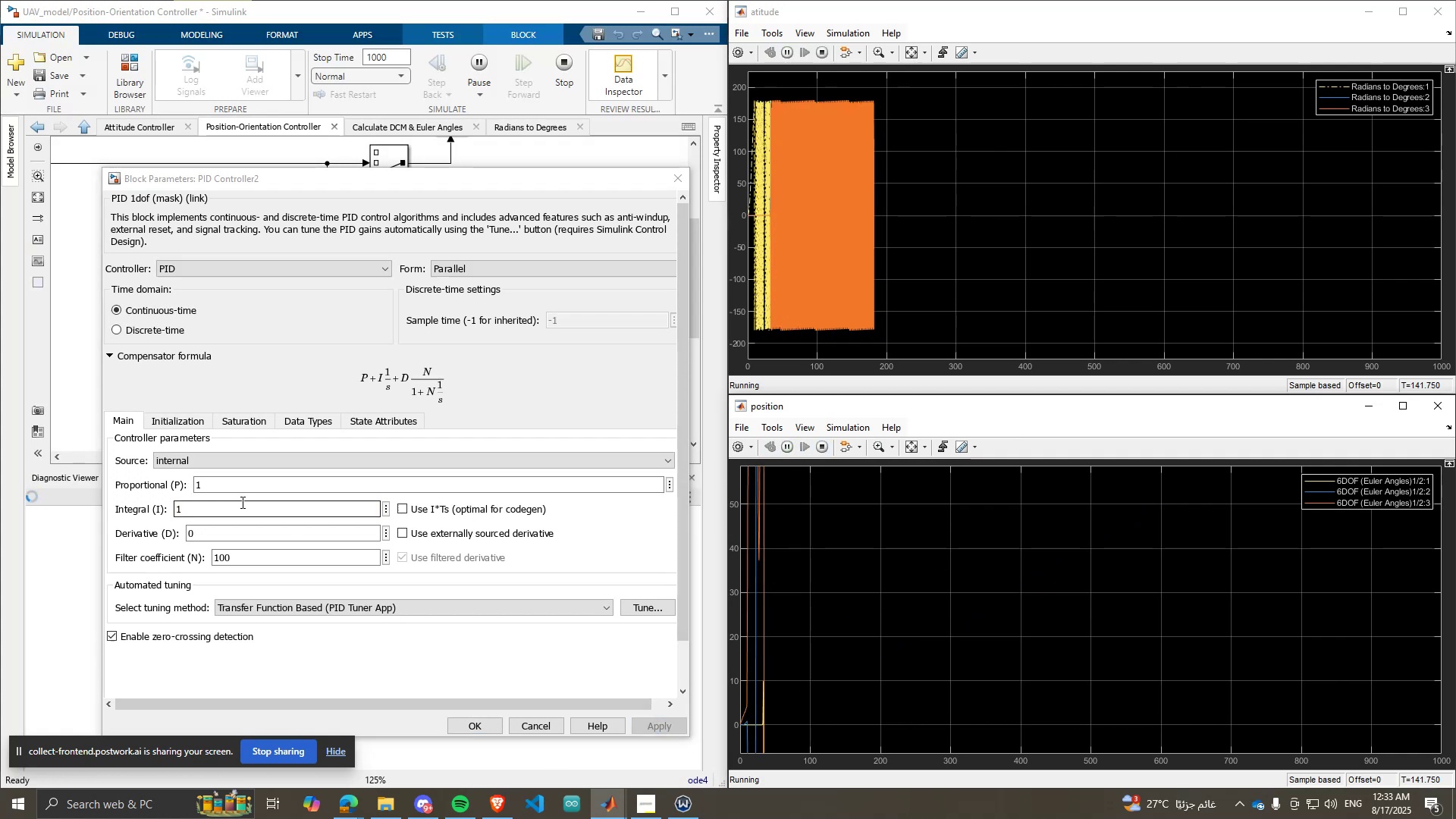 
left_click([254, 510])
 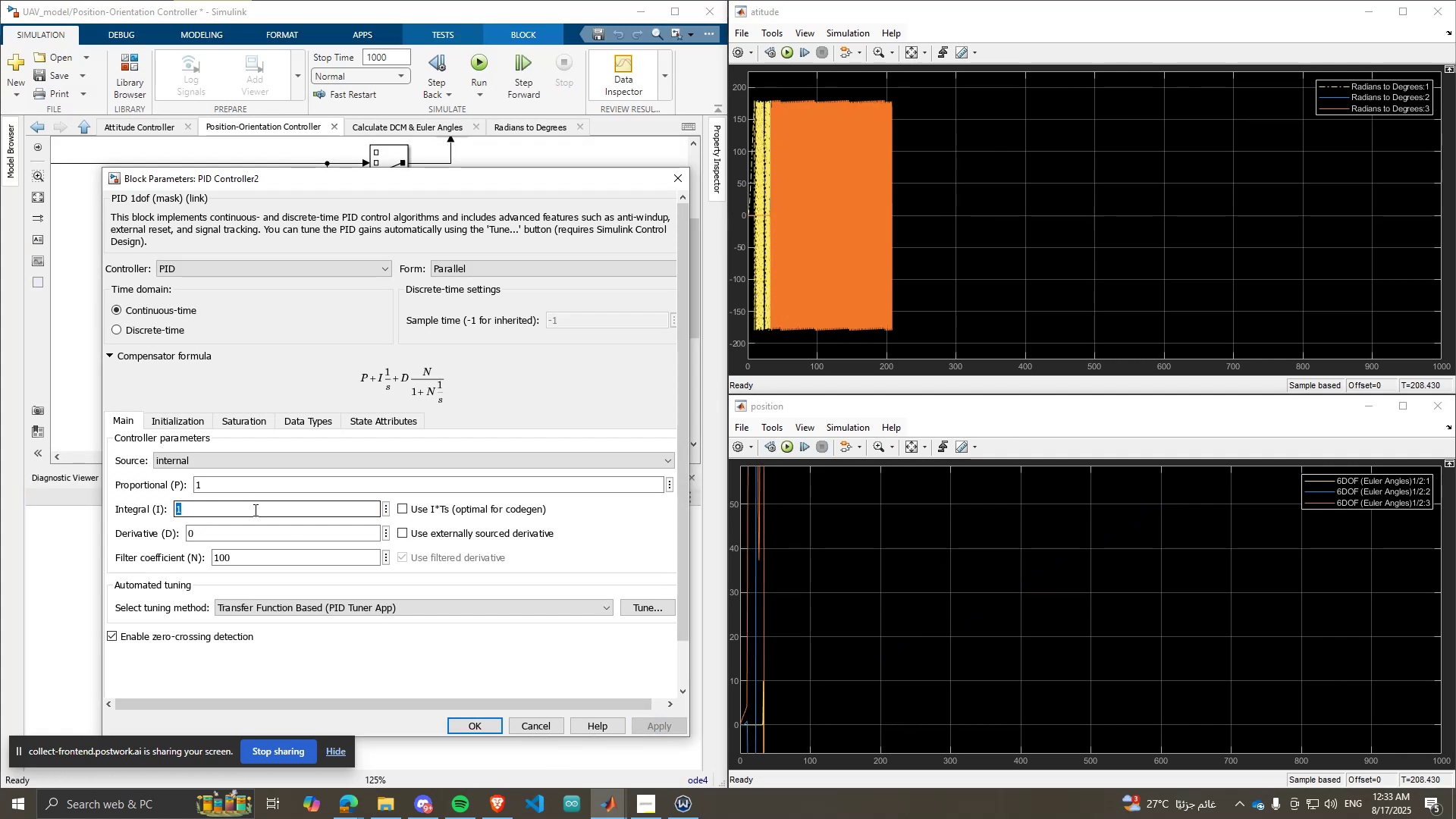 
key(0)
 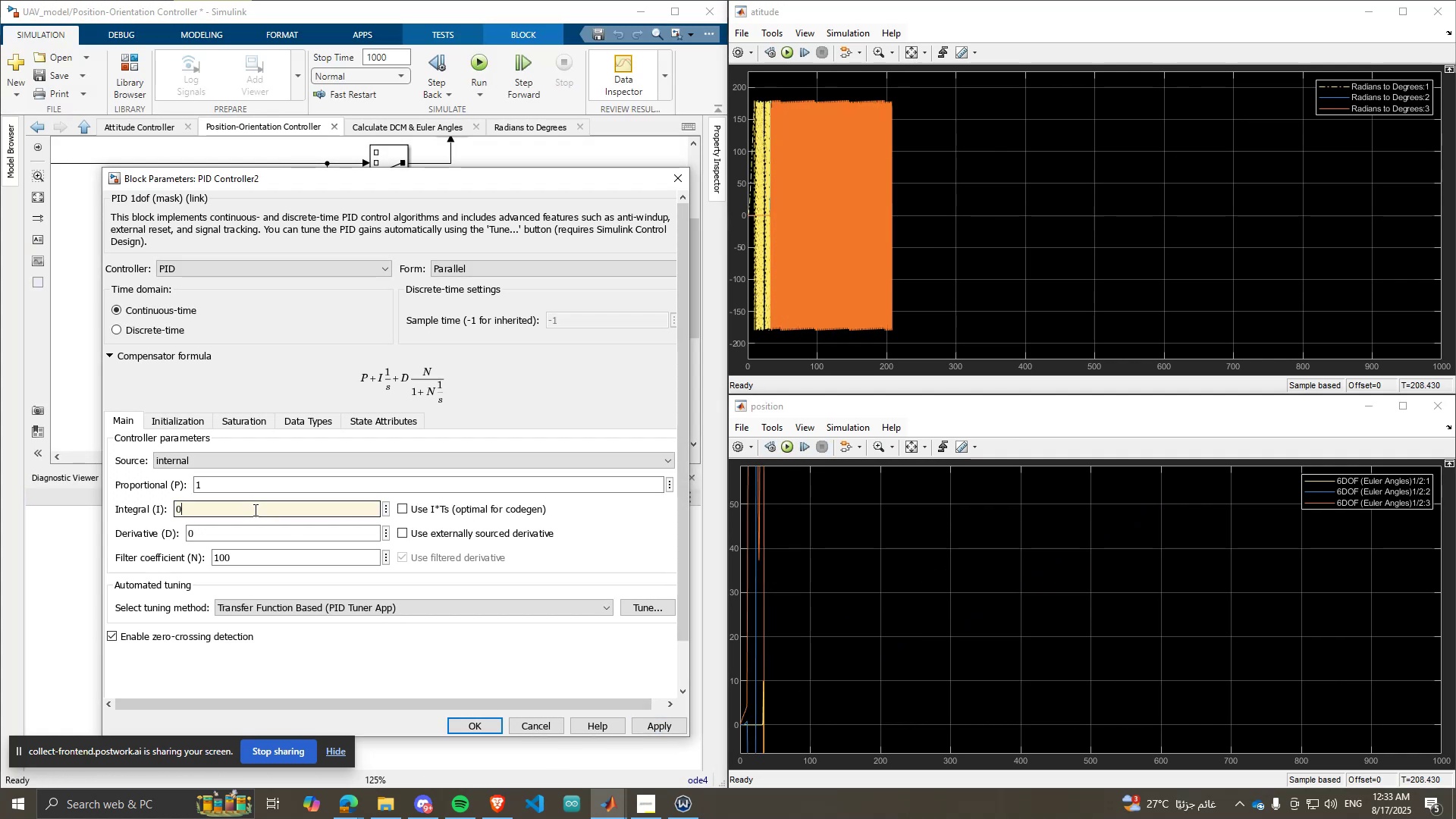 
key(Period)
 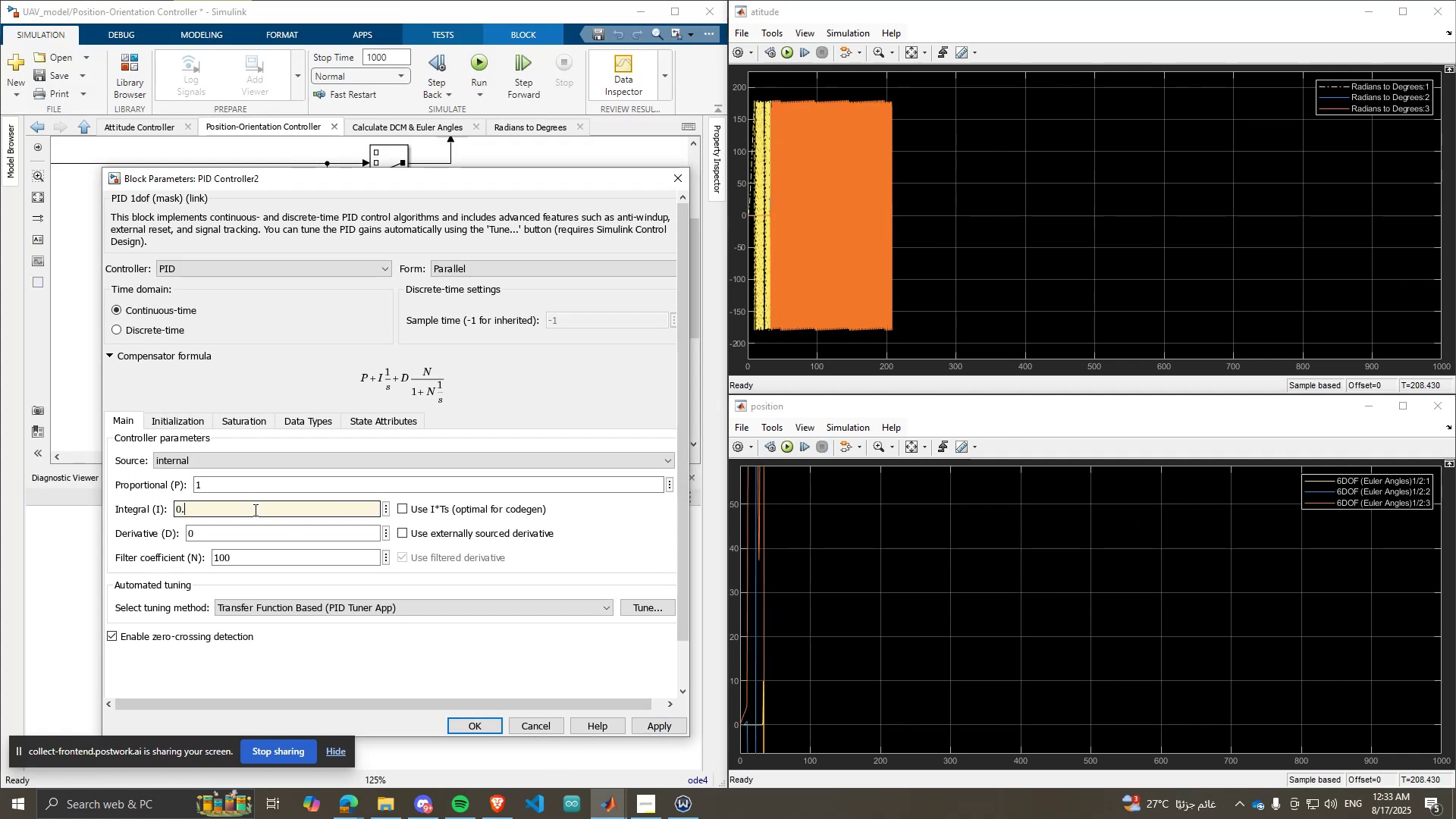 
key(8)
 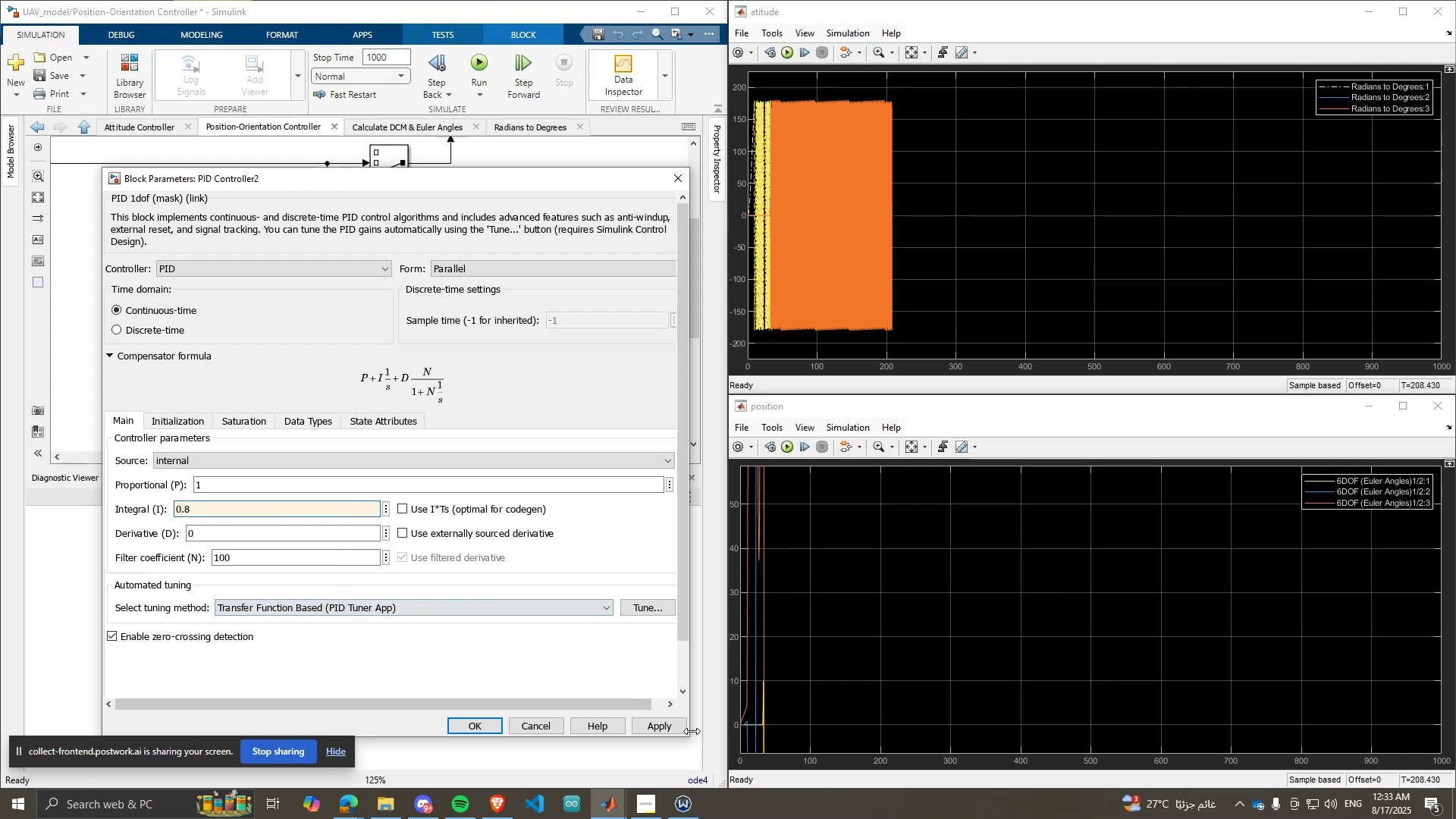 
left_click([682, 730])
 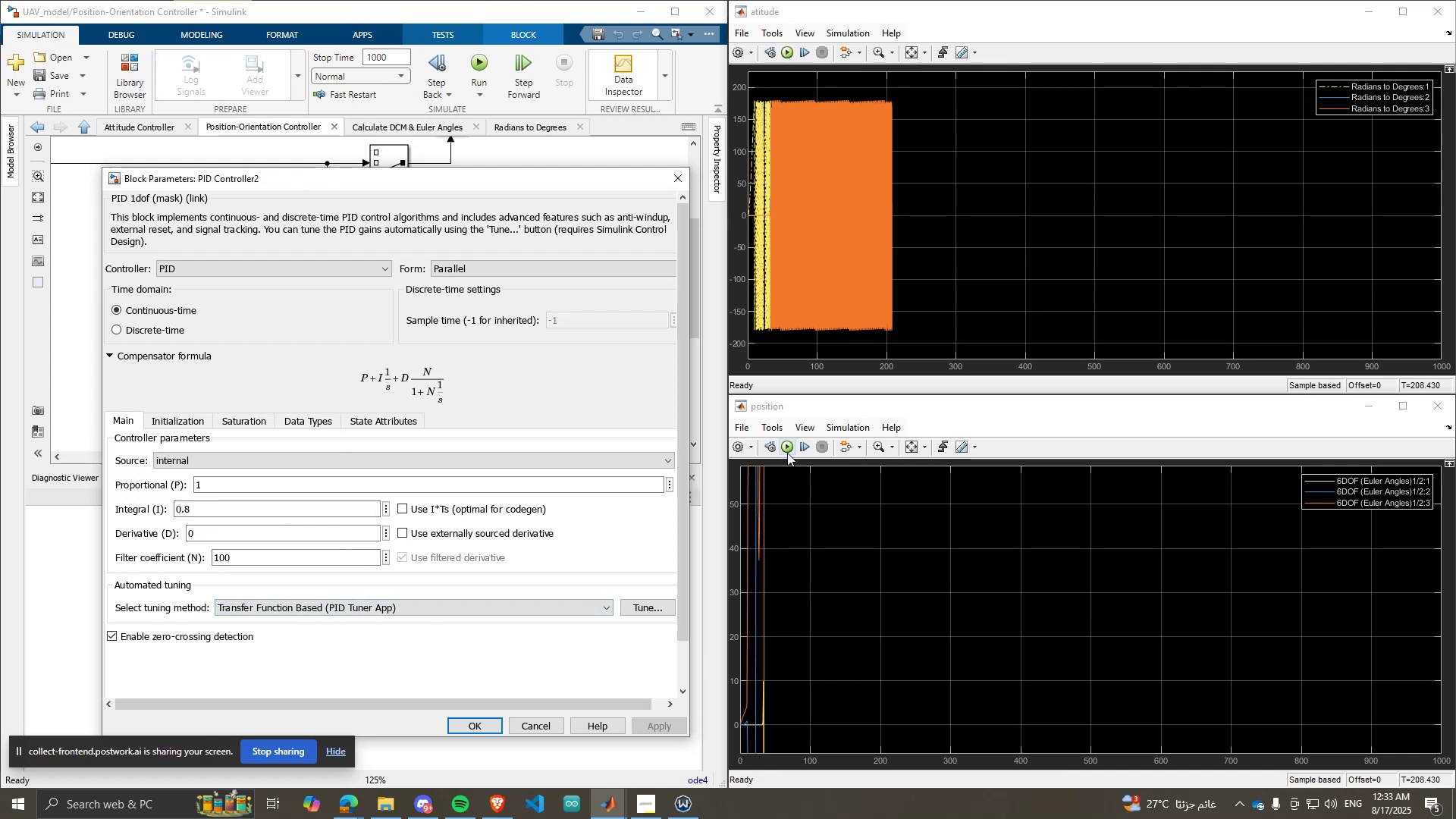 
left_click([789, 449])
 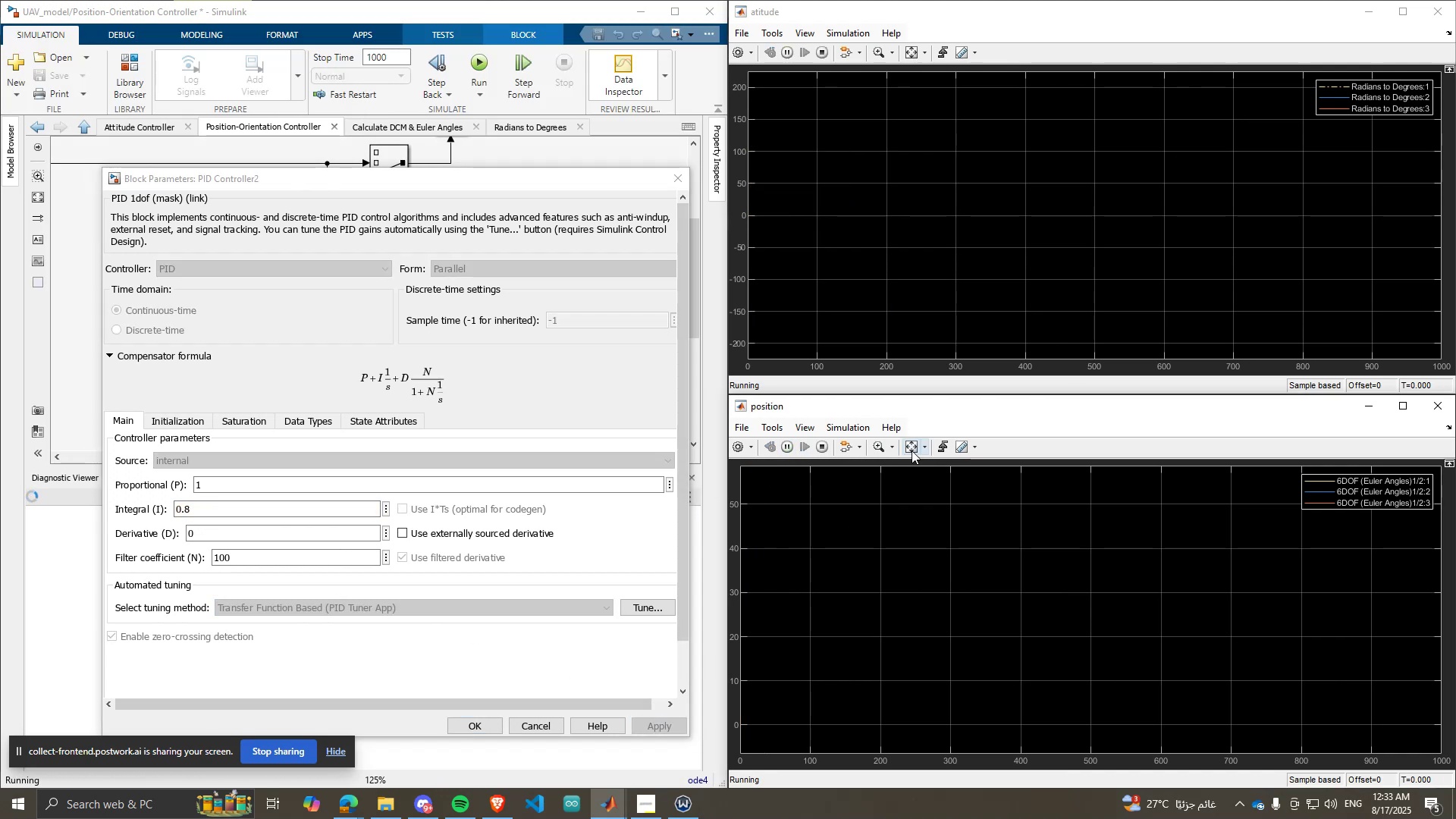 
left_click([912, 450])
 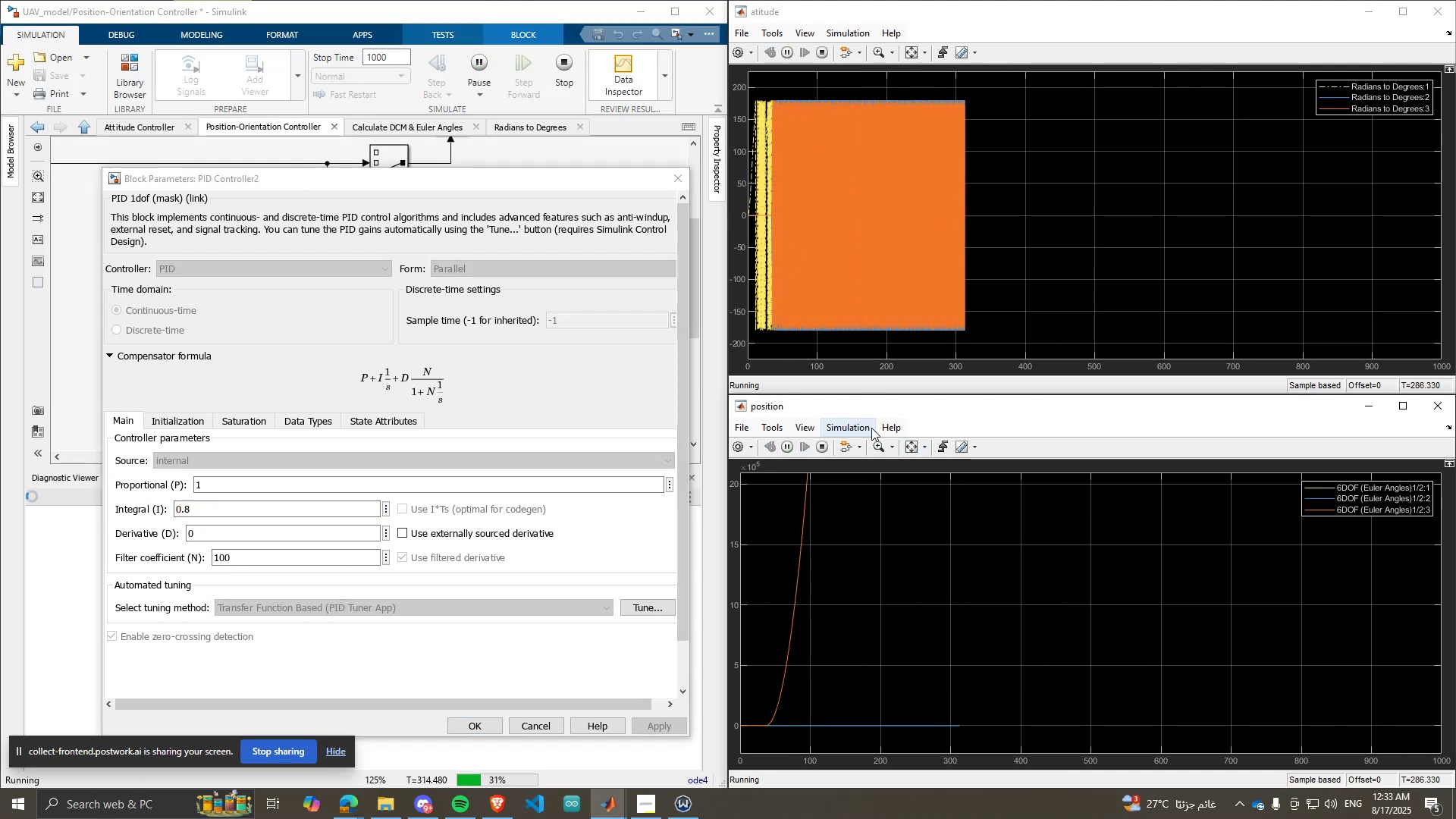 
left_click([826, 449])
 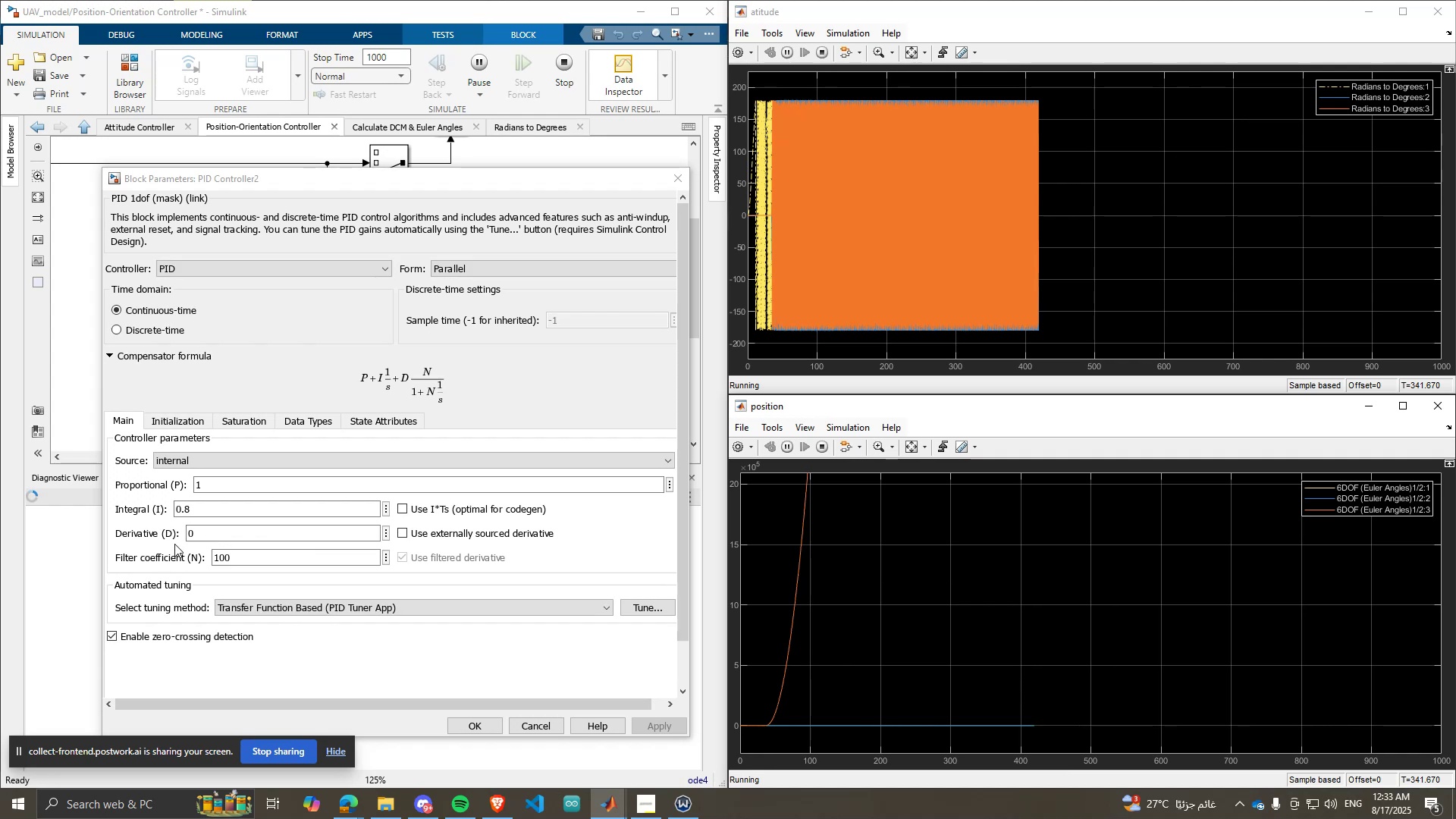 
left_click([209, 512])
 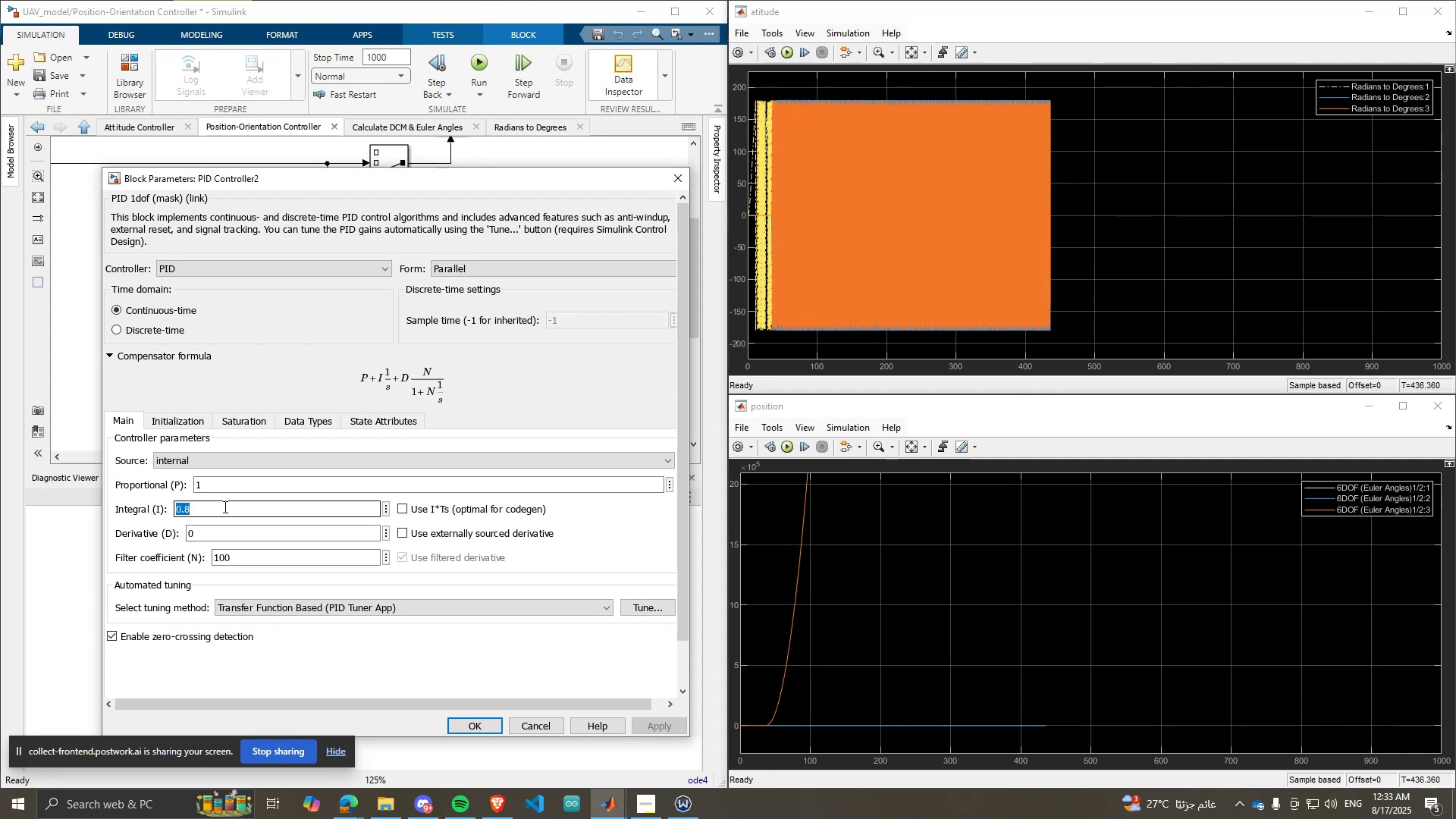 
key(0)
 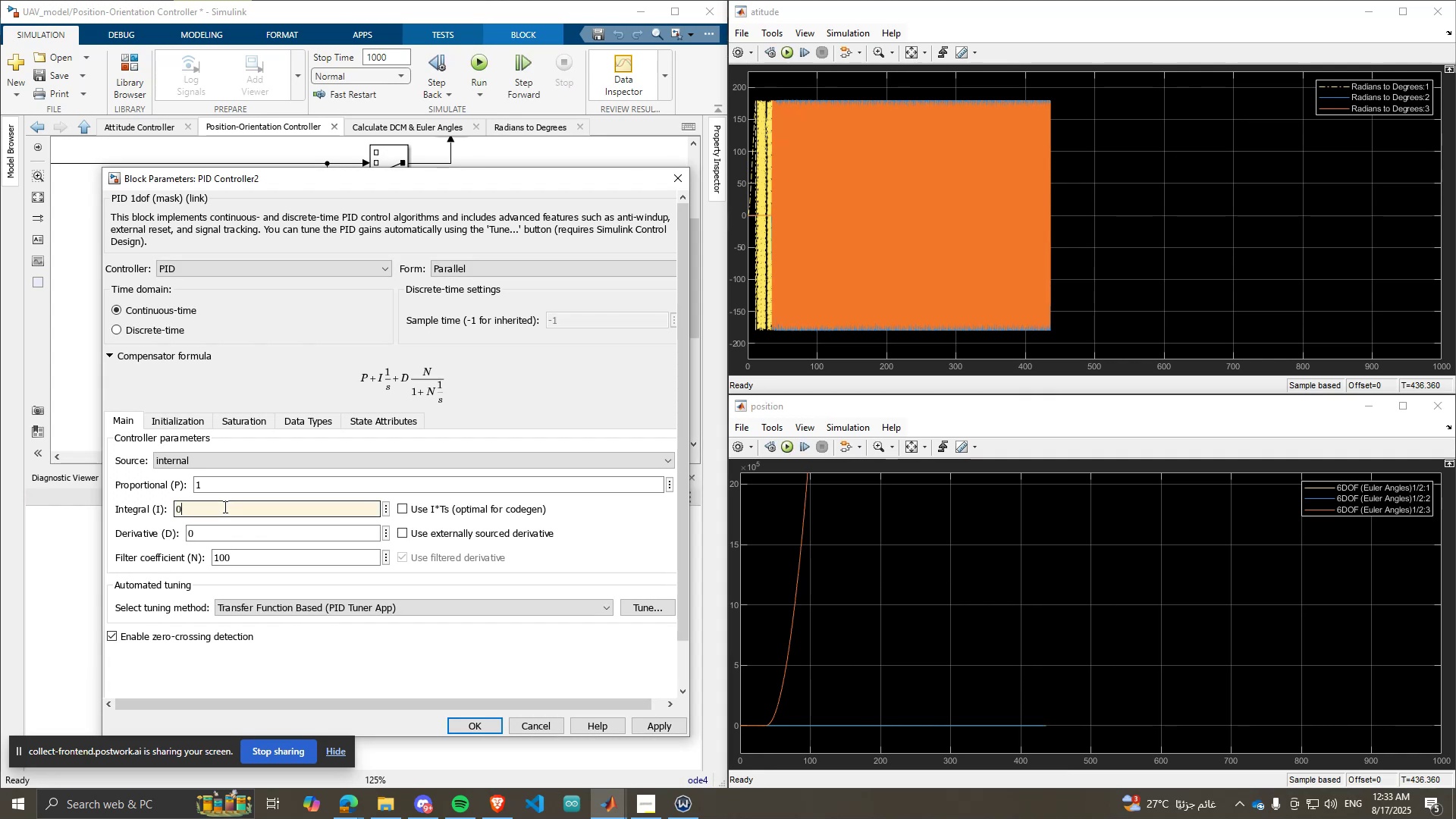 
key(Period)
 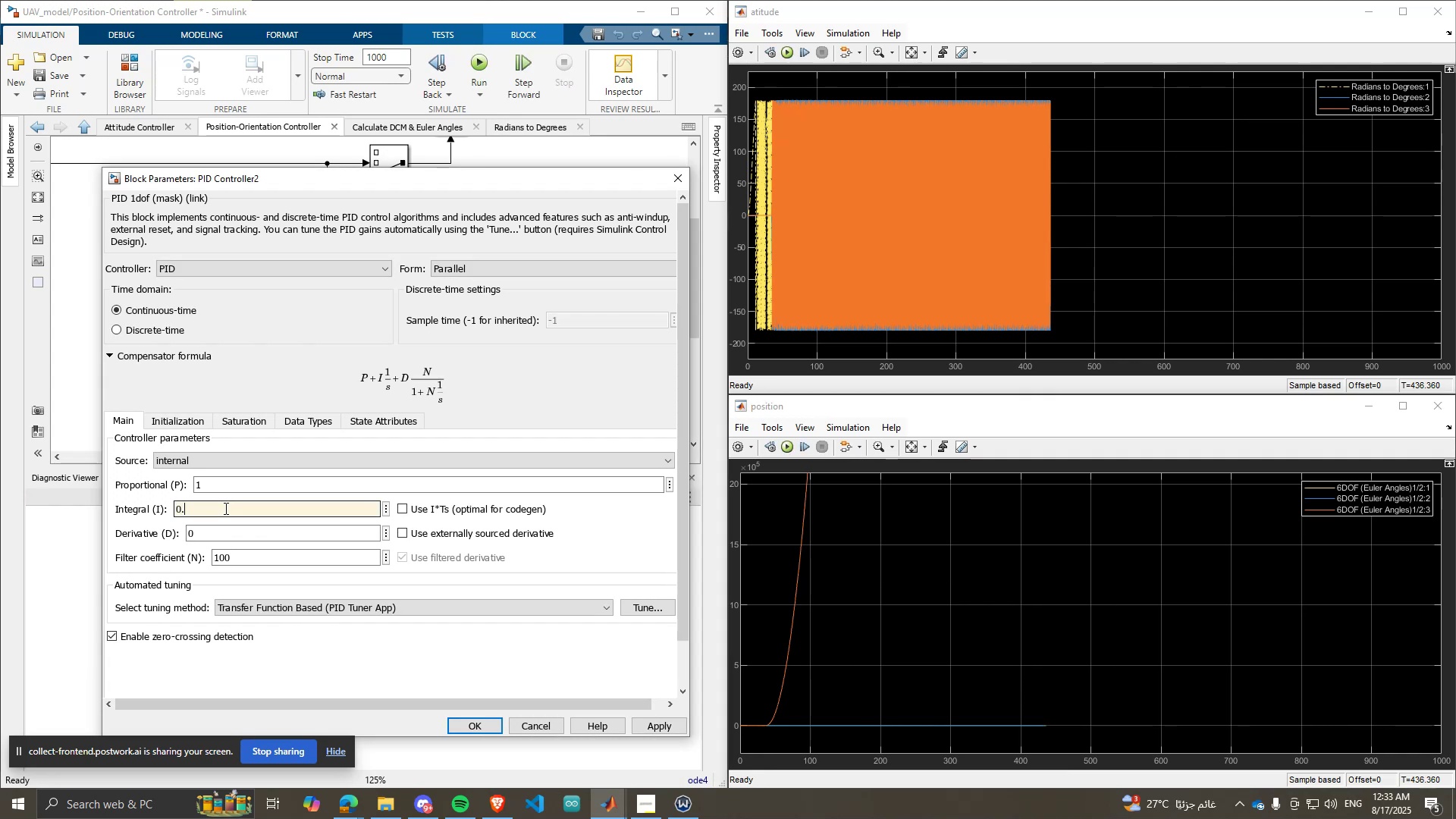 
key(1)
 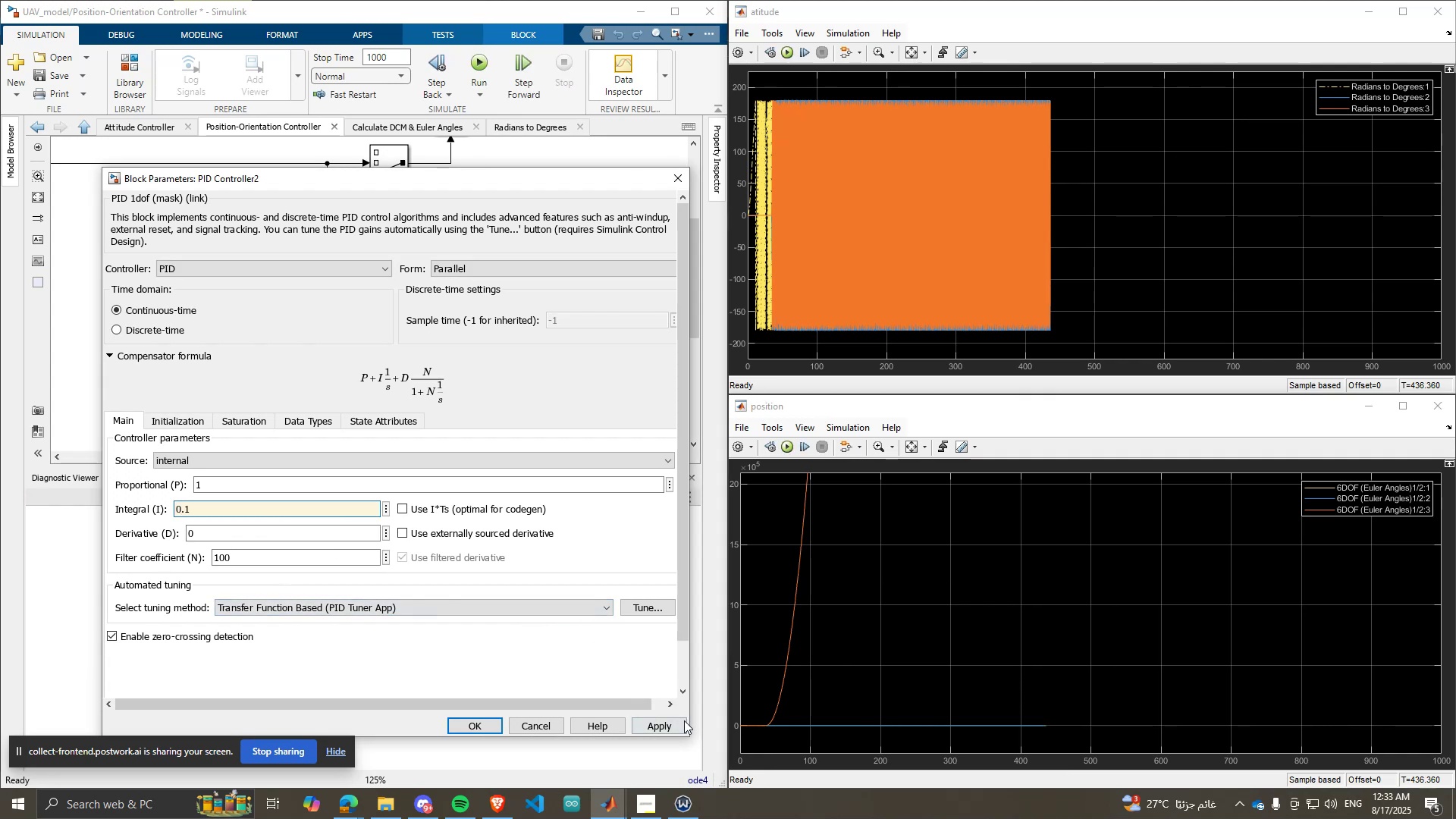 
left_click([676, 728])
 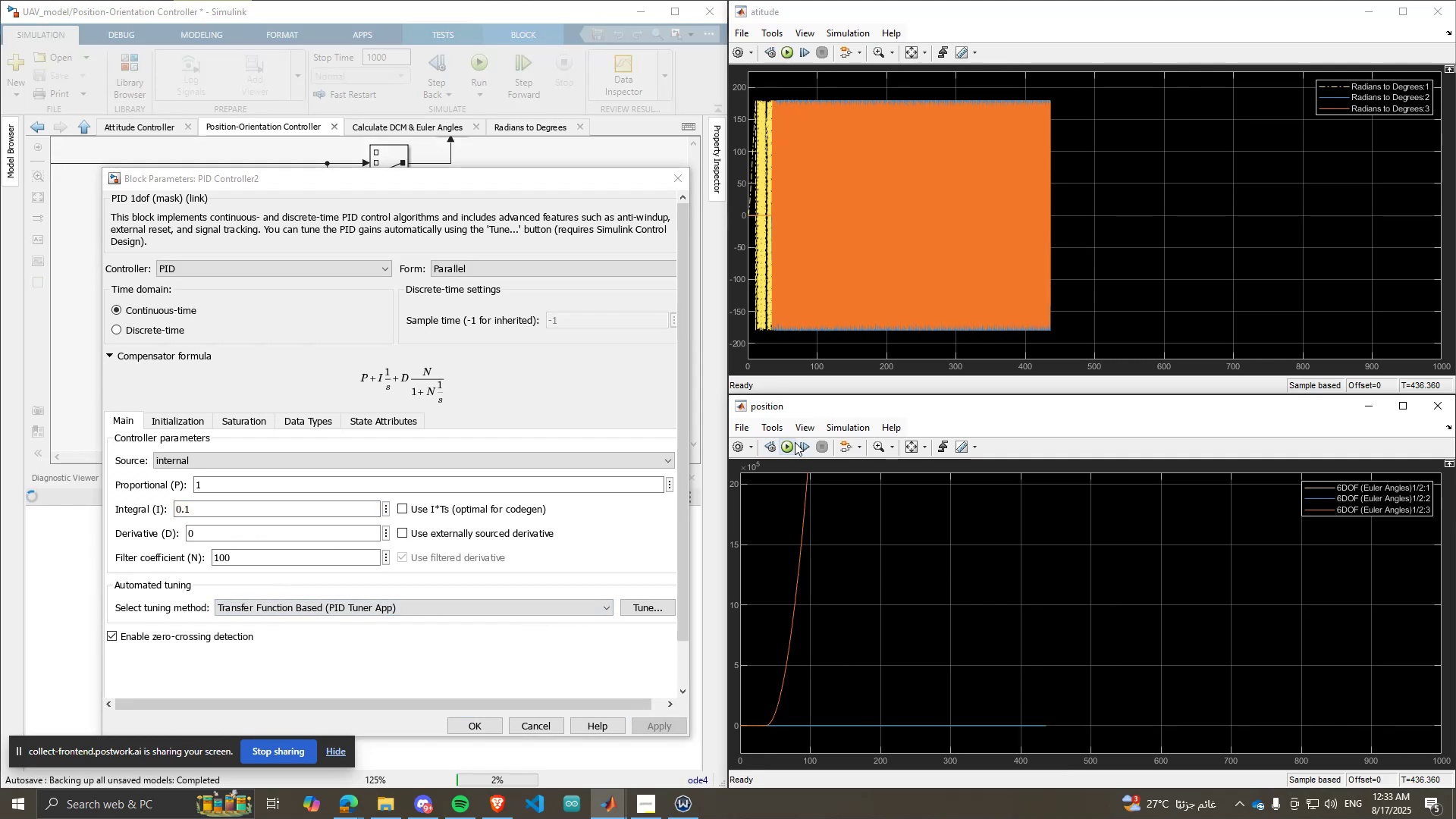 
left_click([793, 443])
 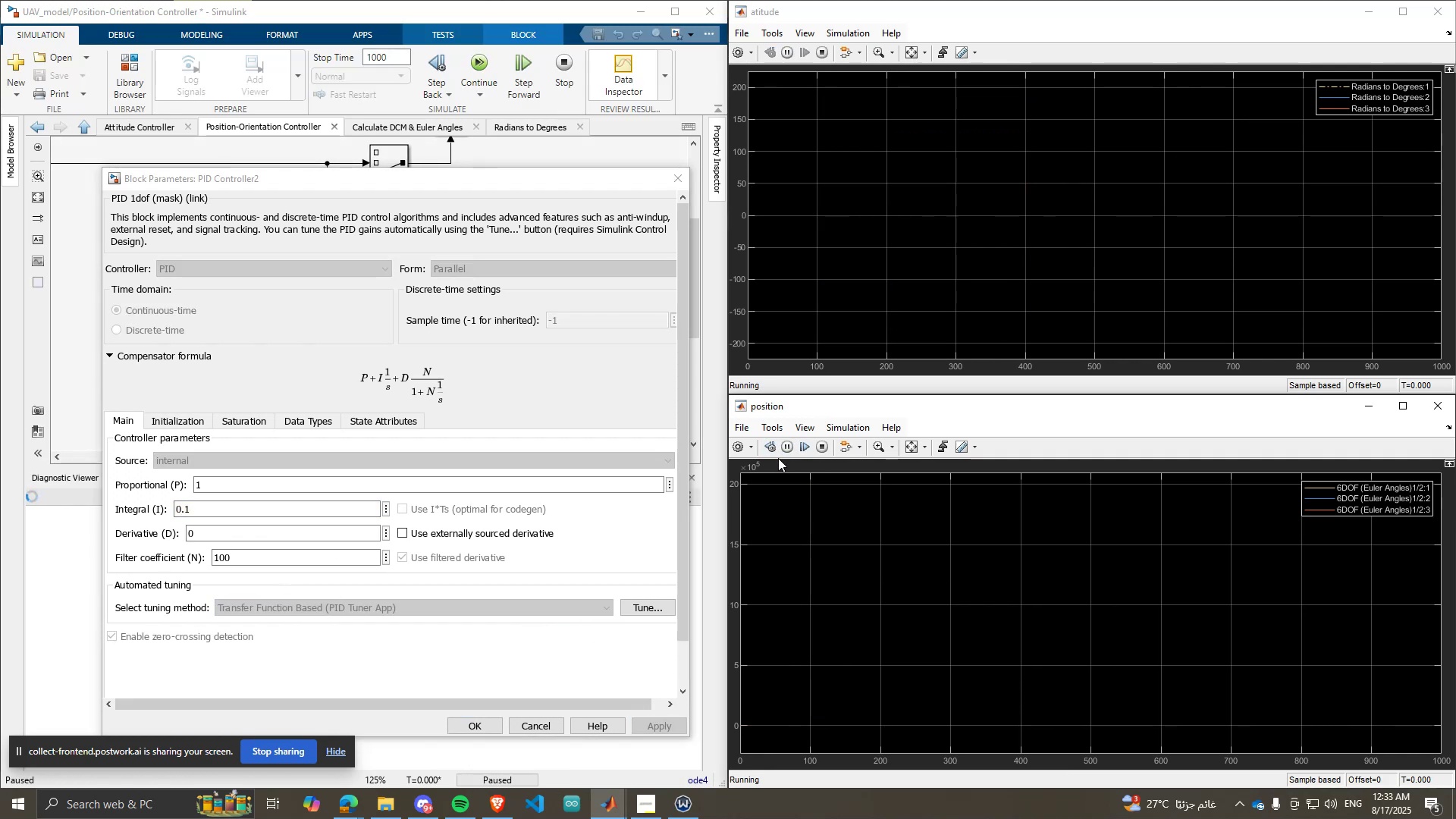 
left_click([905, 447])
 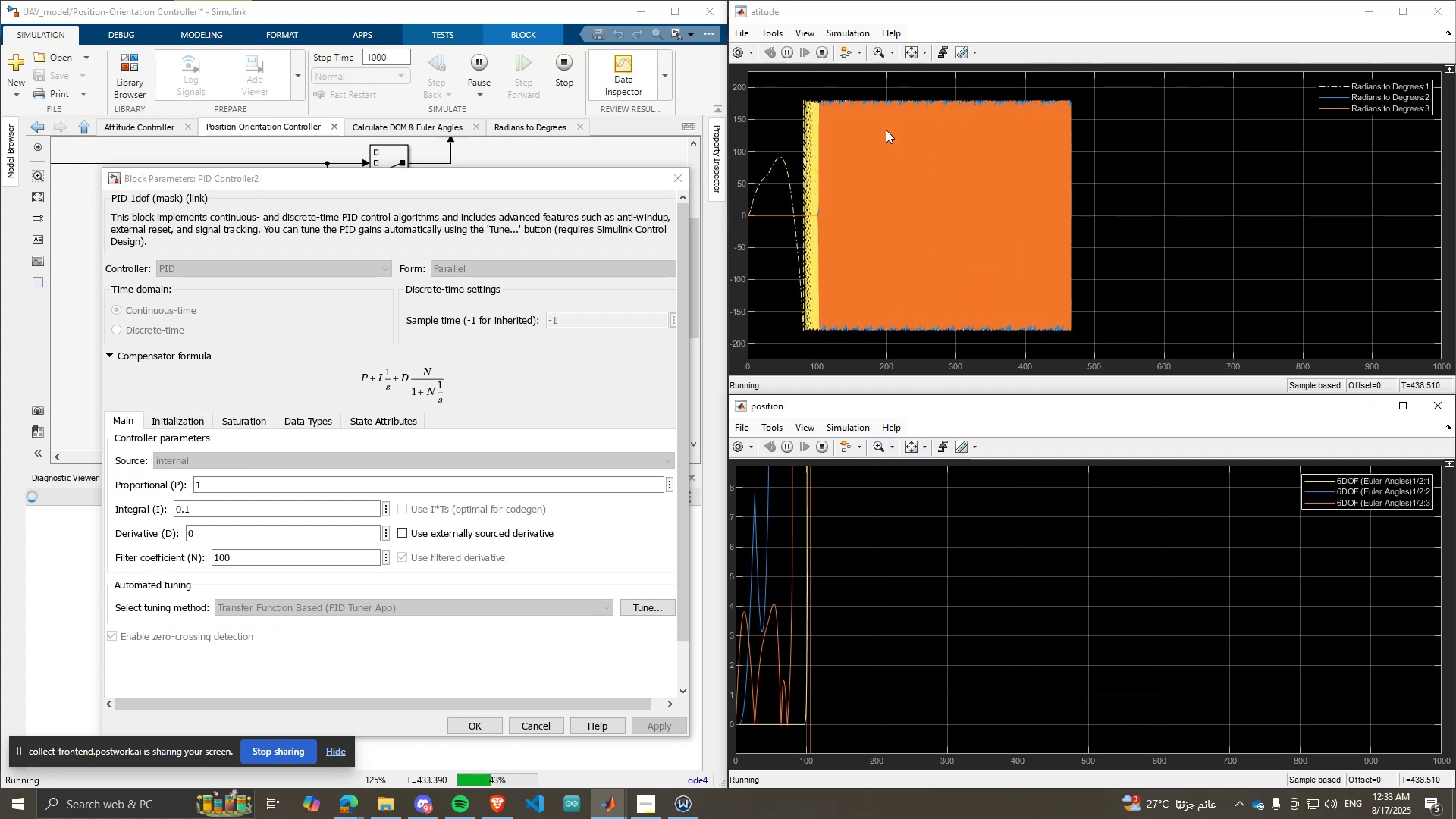 
wait(5.39)
 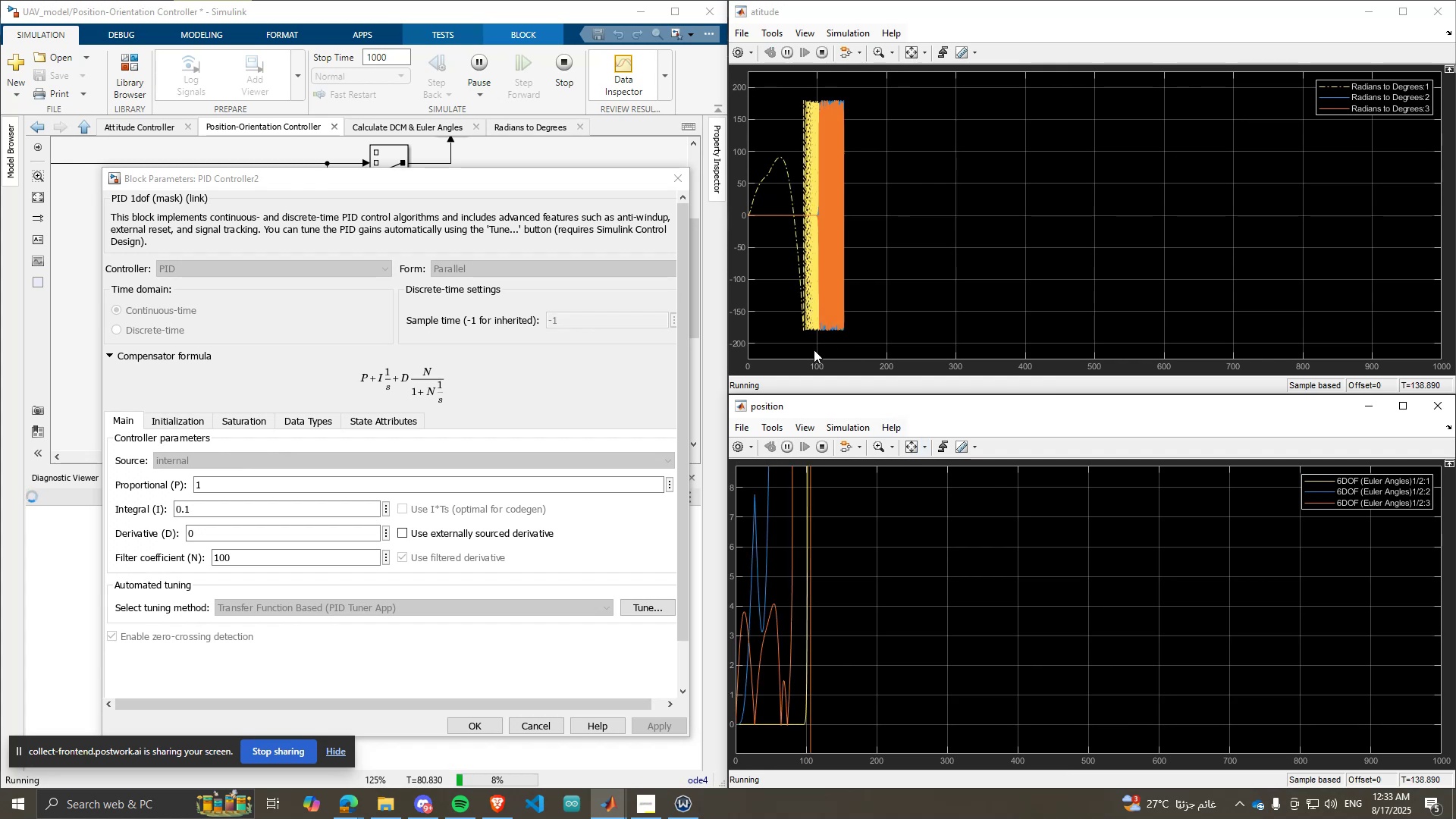 
left_click([820, 54])
 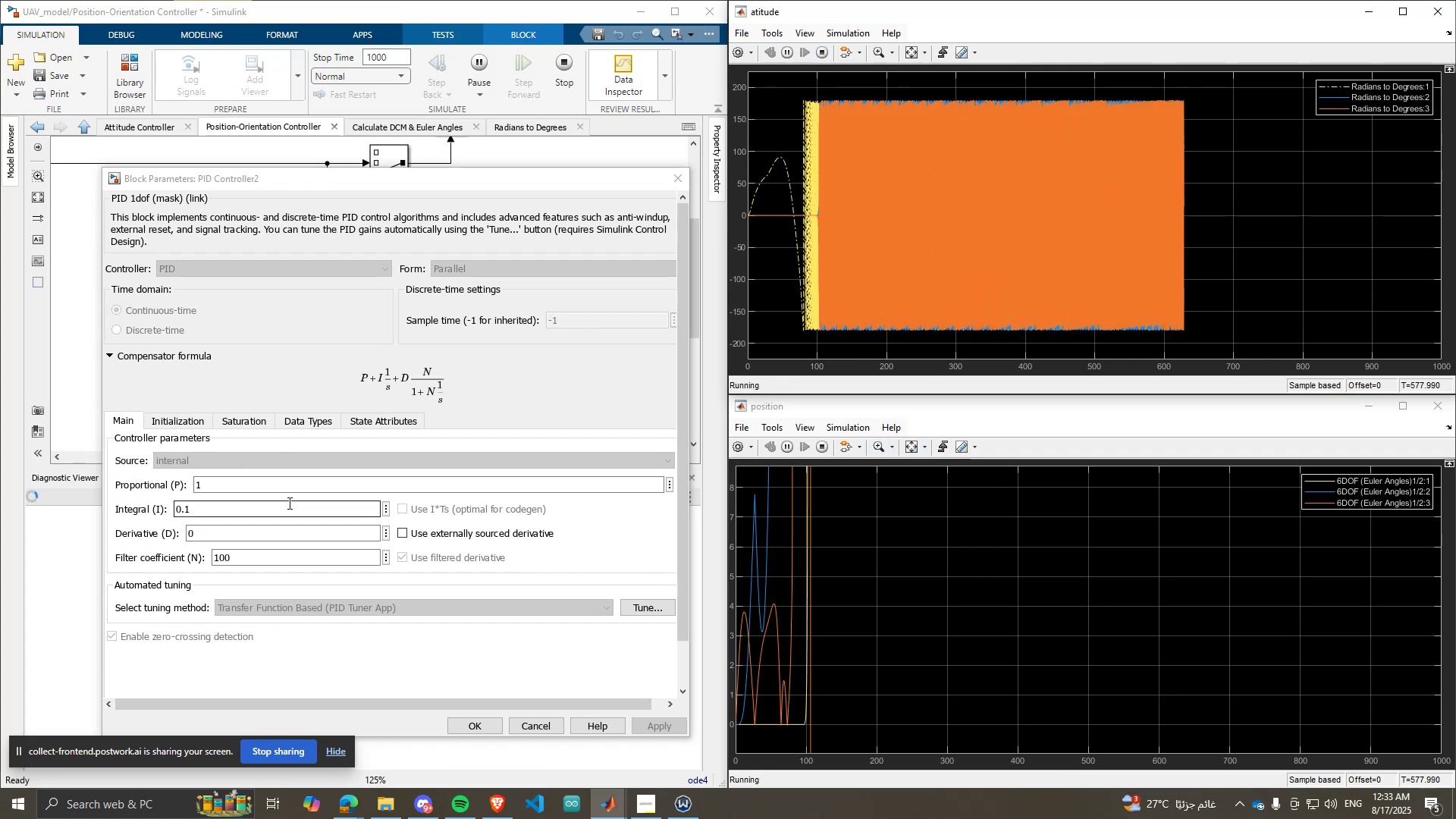 
left_click([300, 510])
 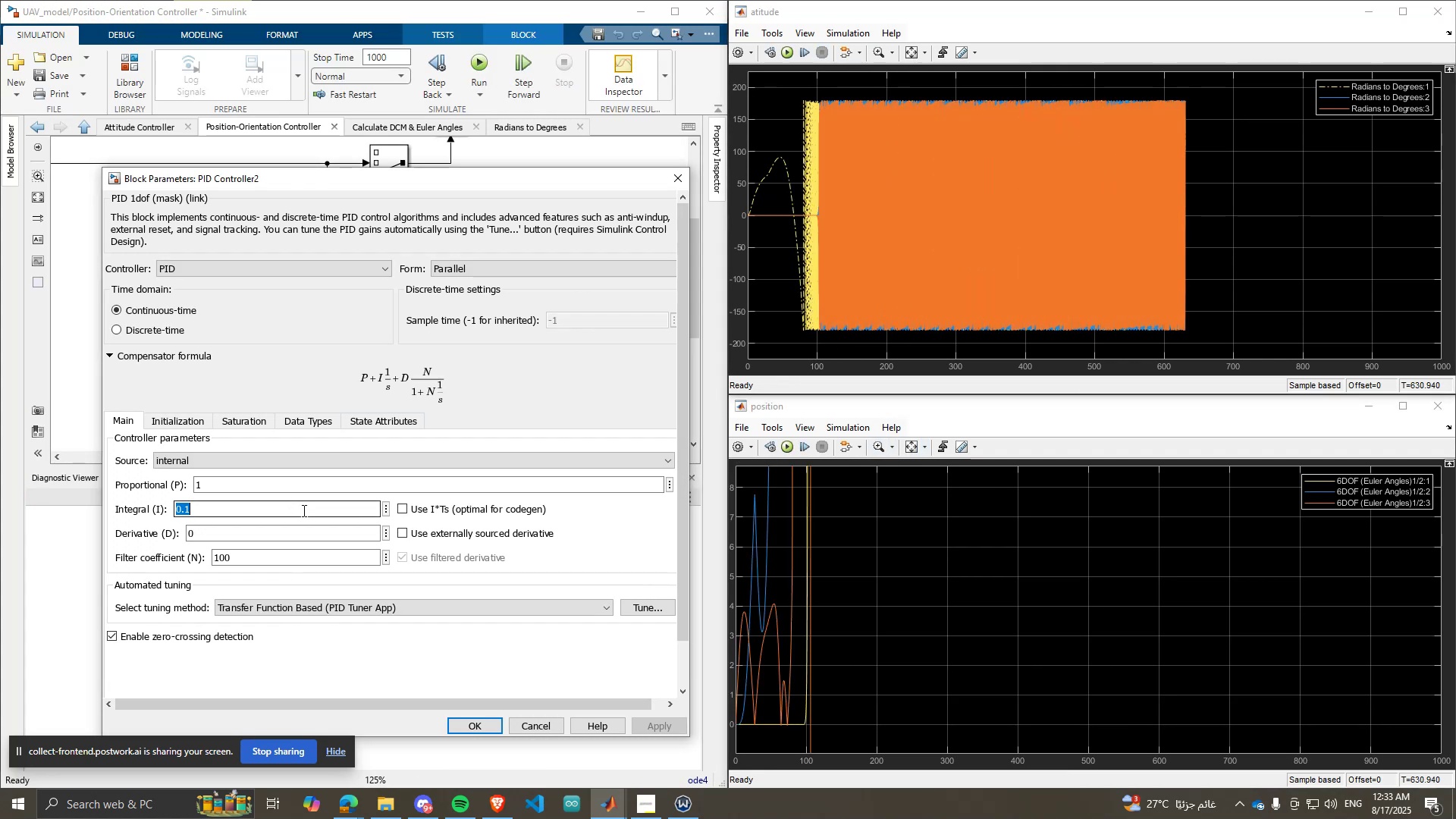 
double_click([303, 510])
 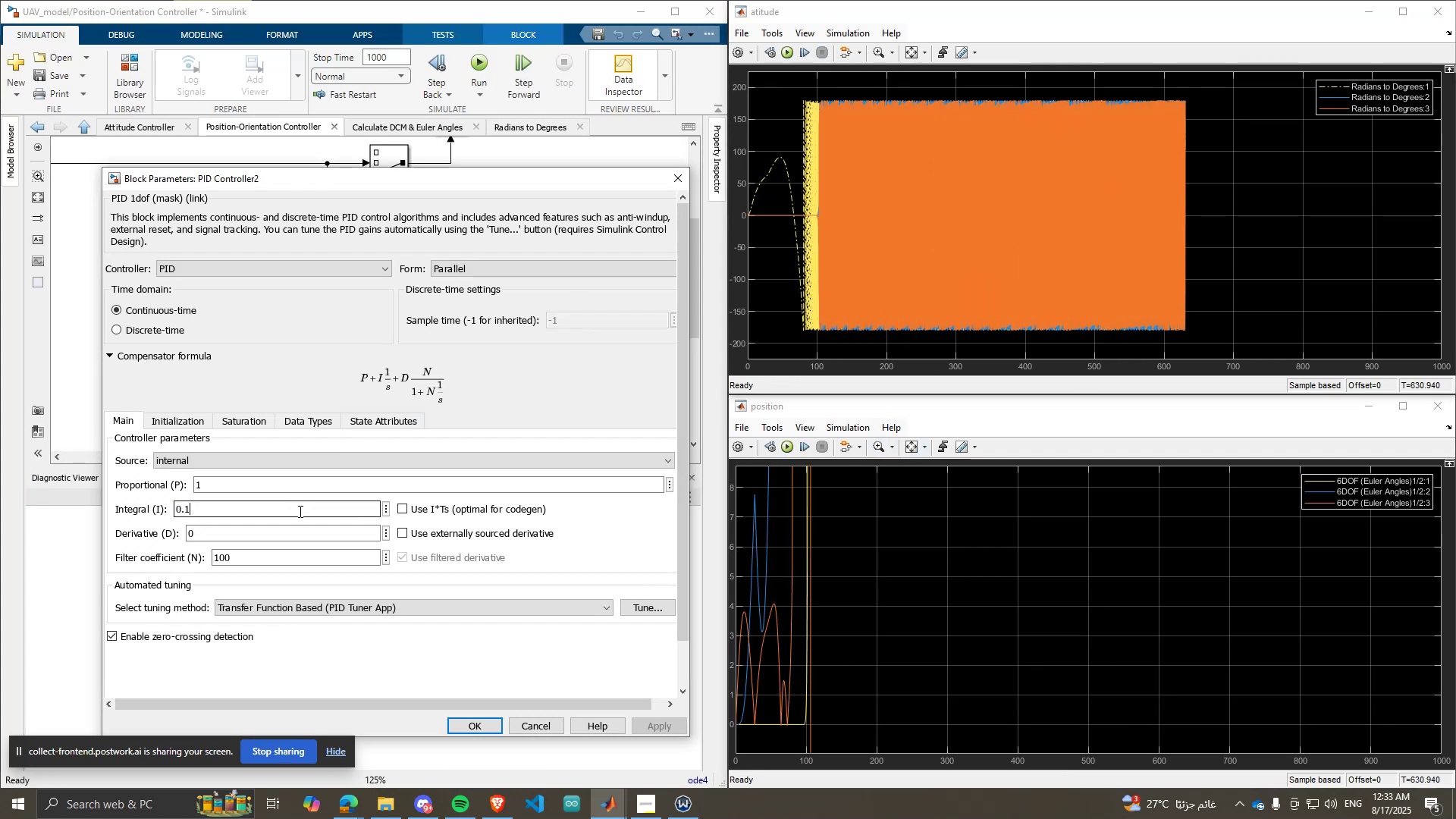 
key(ArrowLeft)
 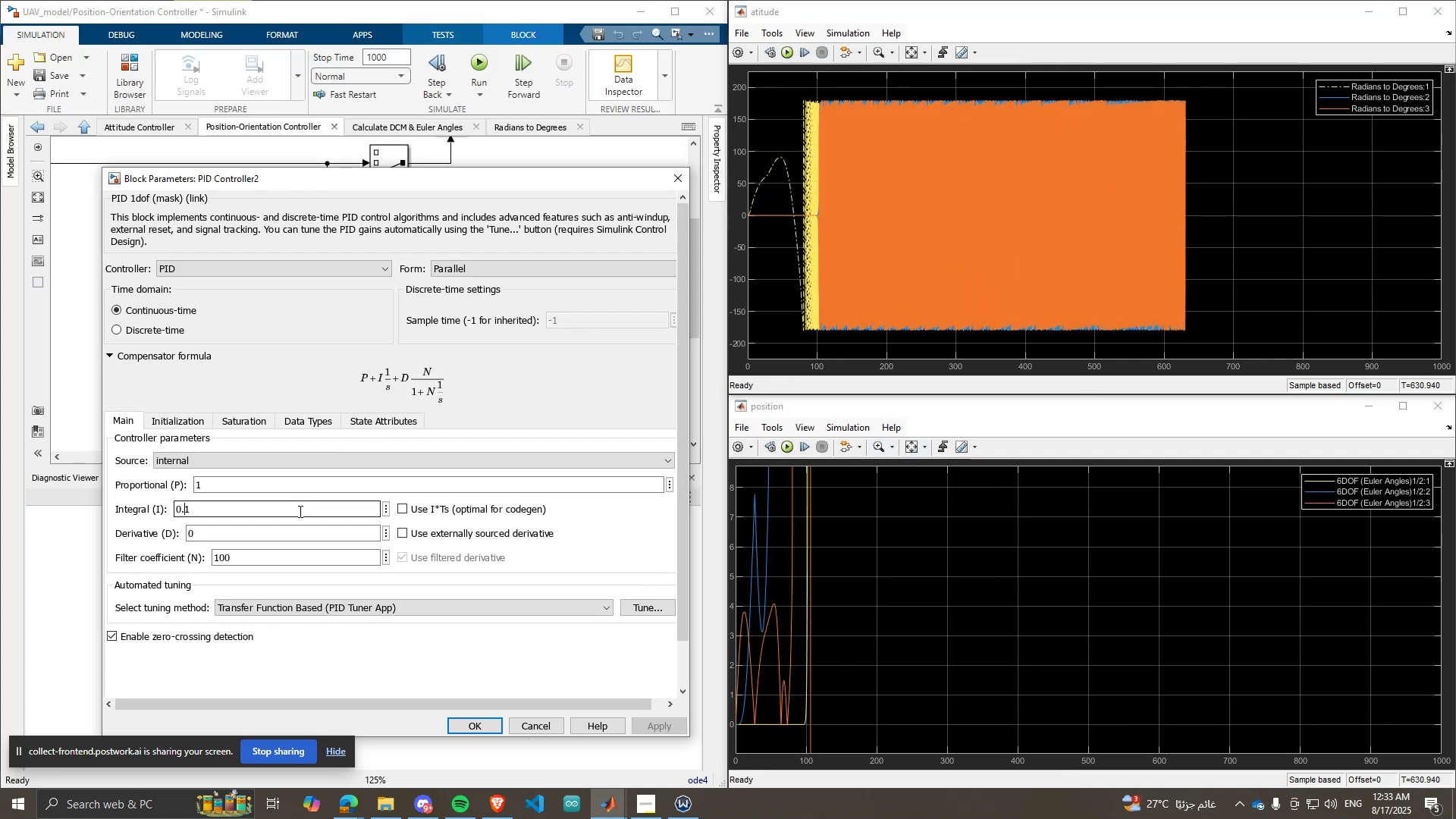 
type(000)
 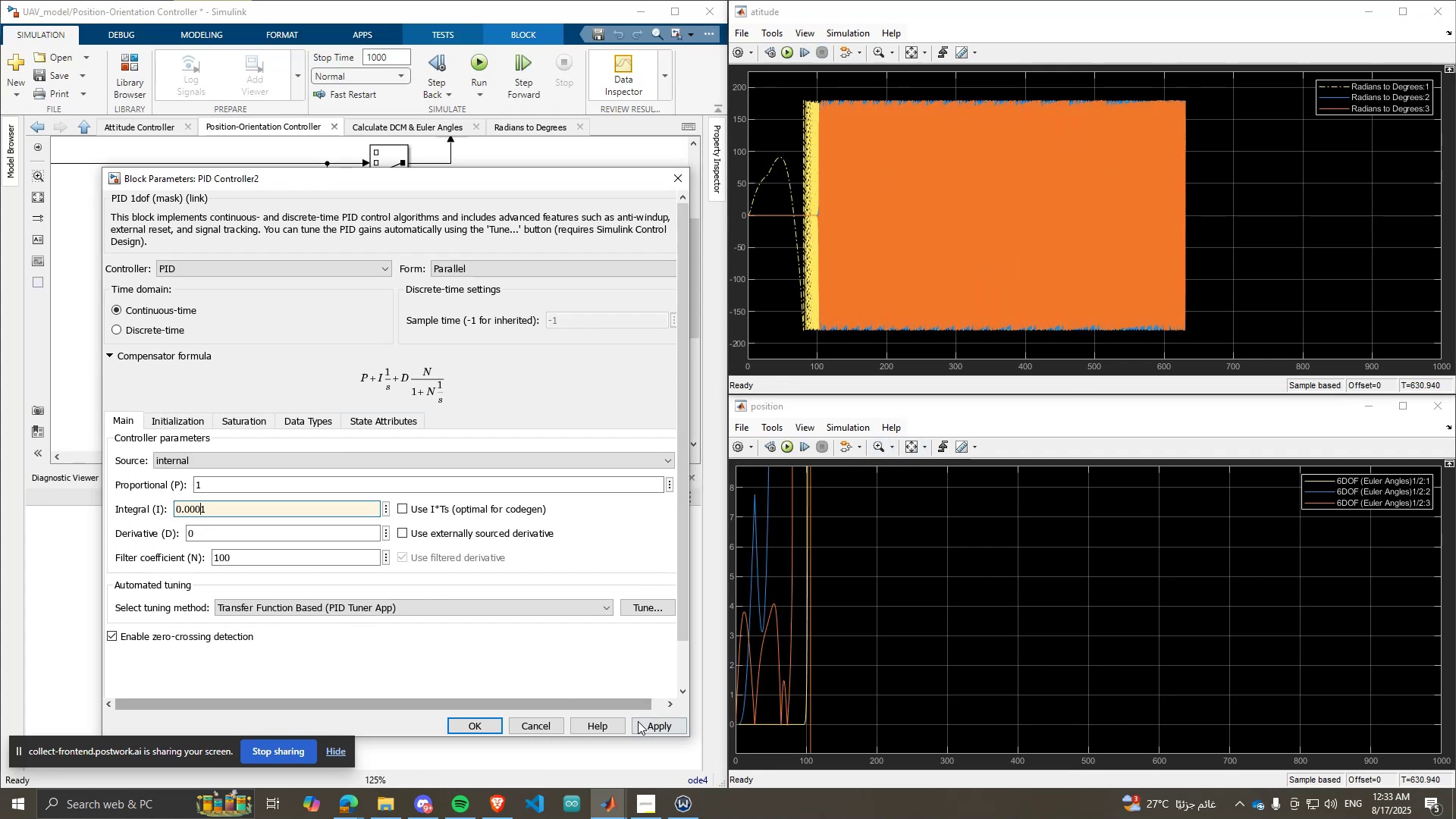 
left_click([640, 722])
 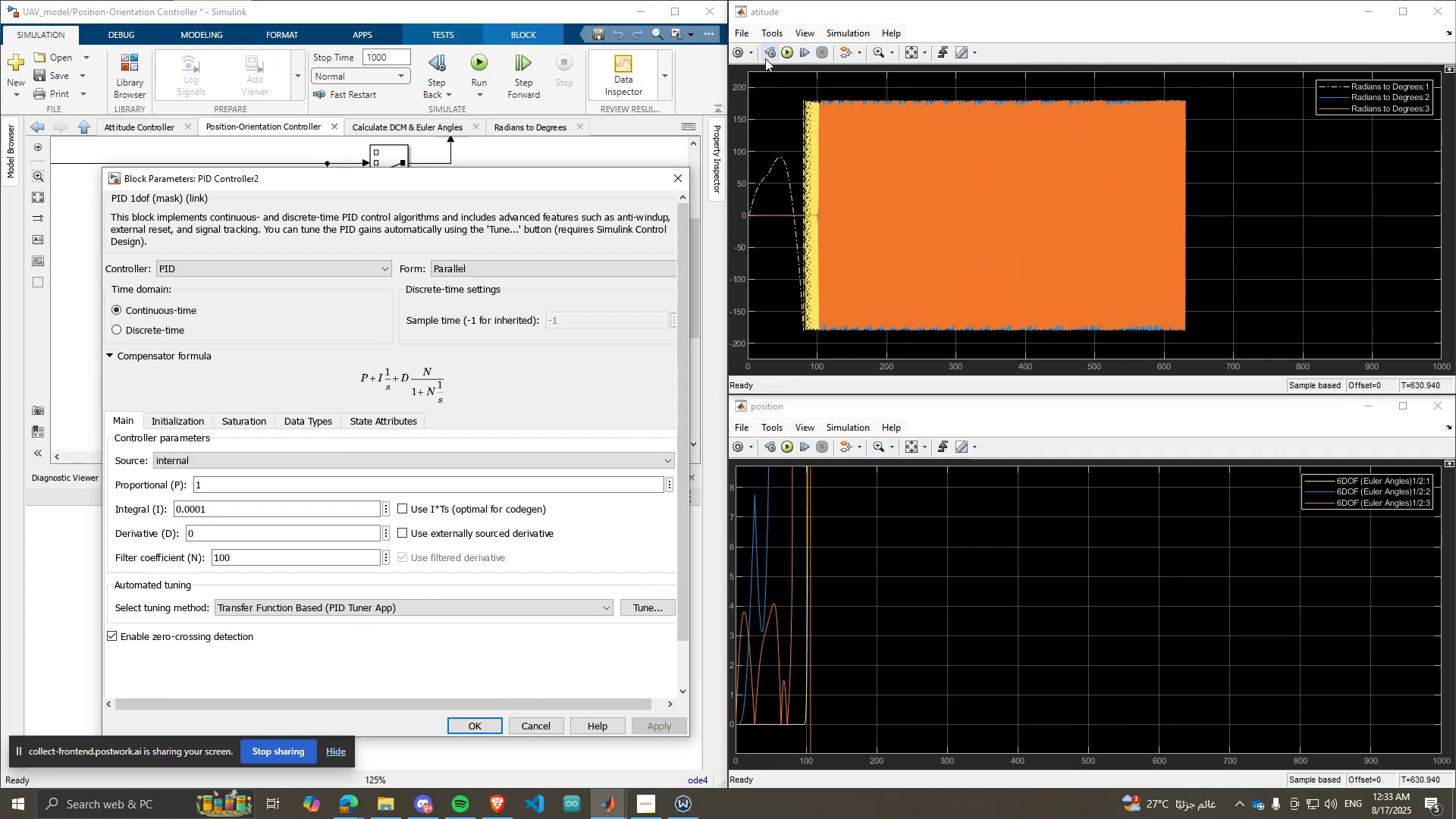 
left_click([789, 57])
 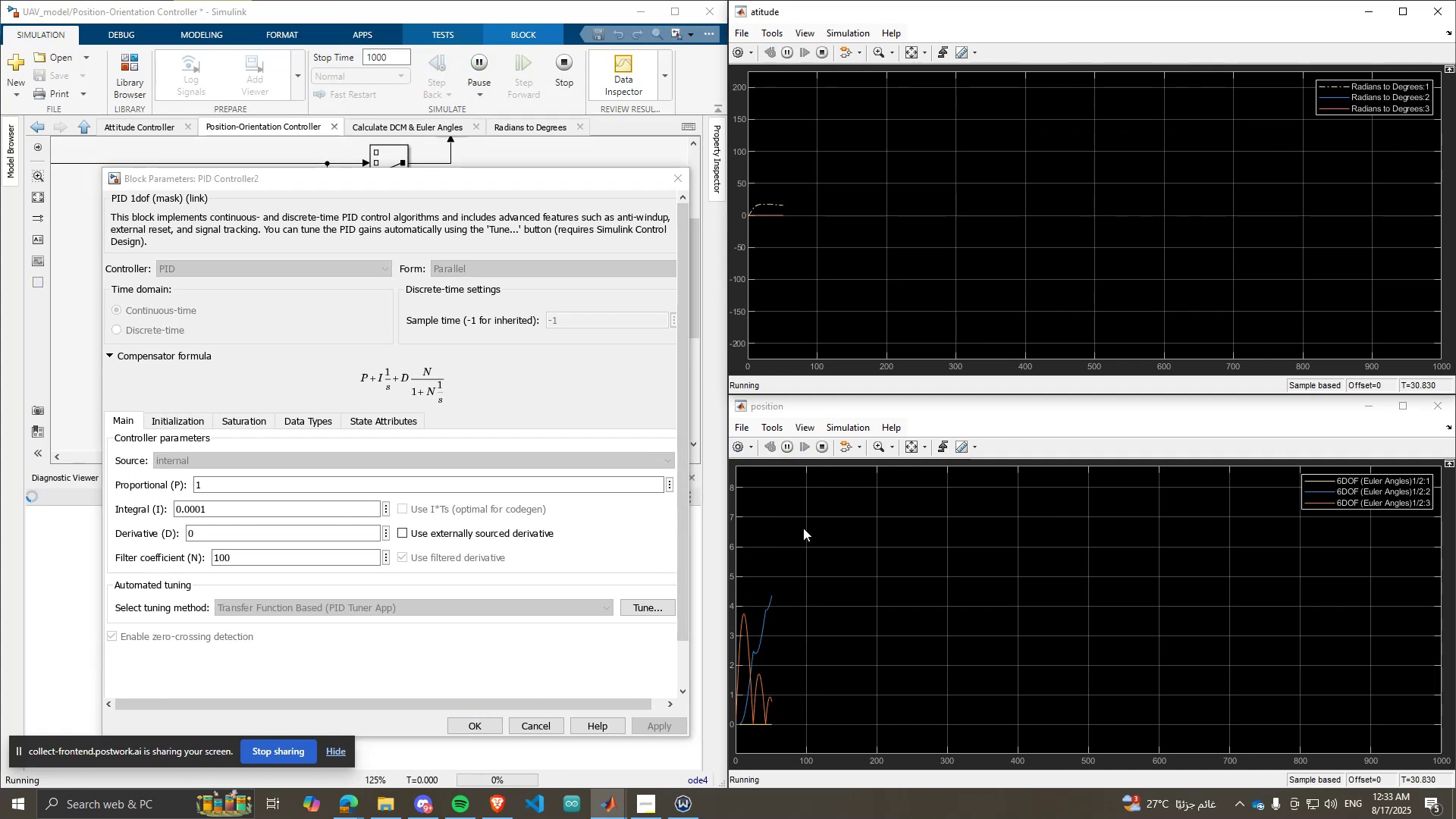 
wait(5.44)
 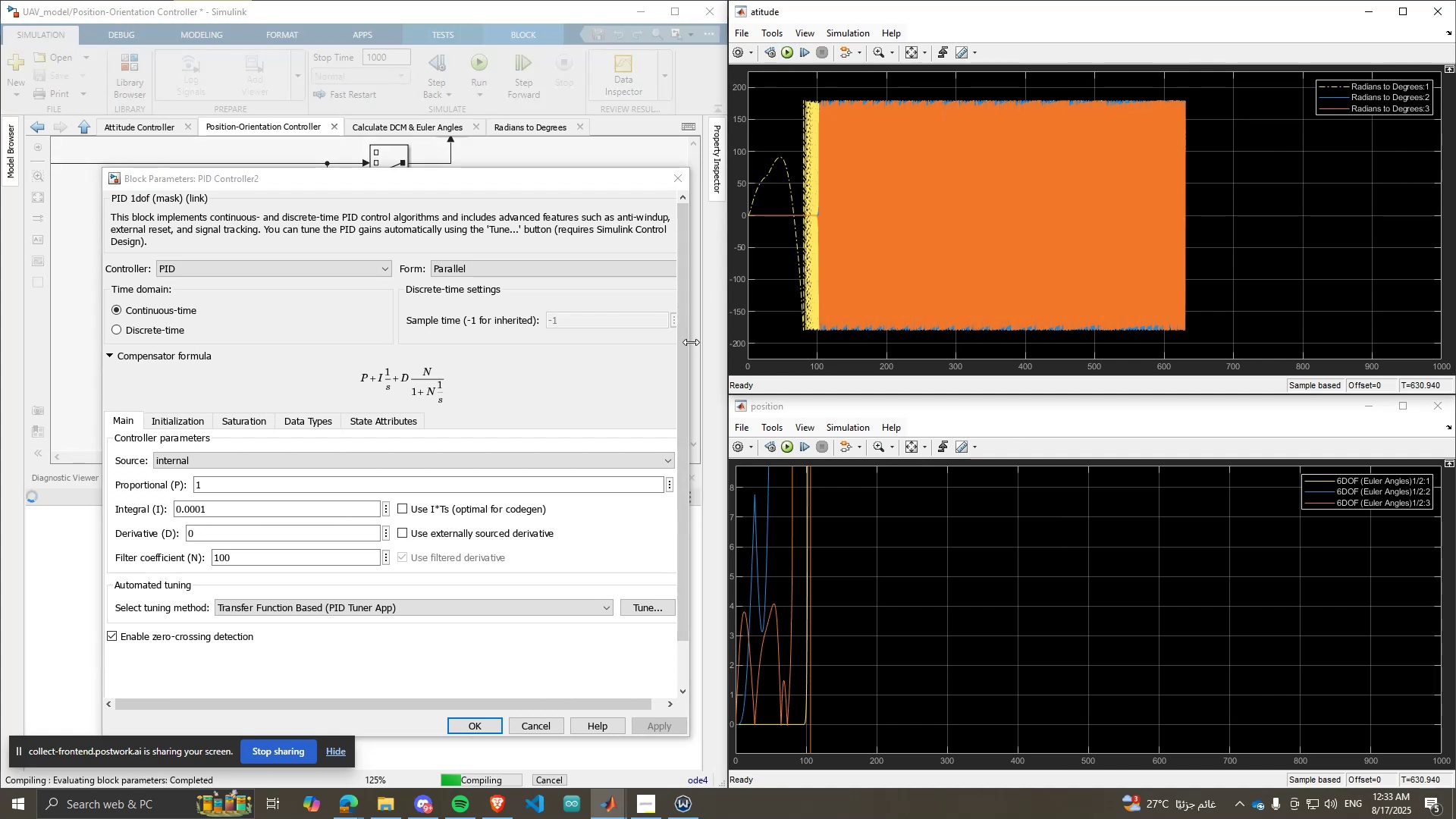 
left_click([911, 447])
 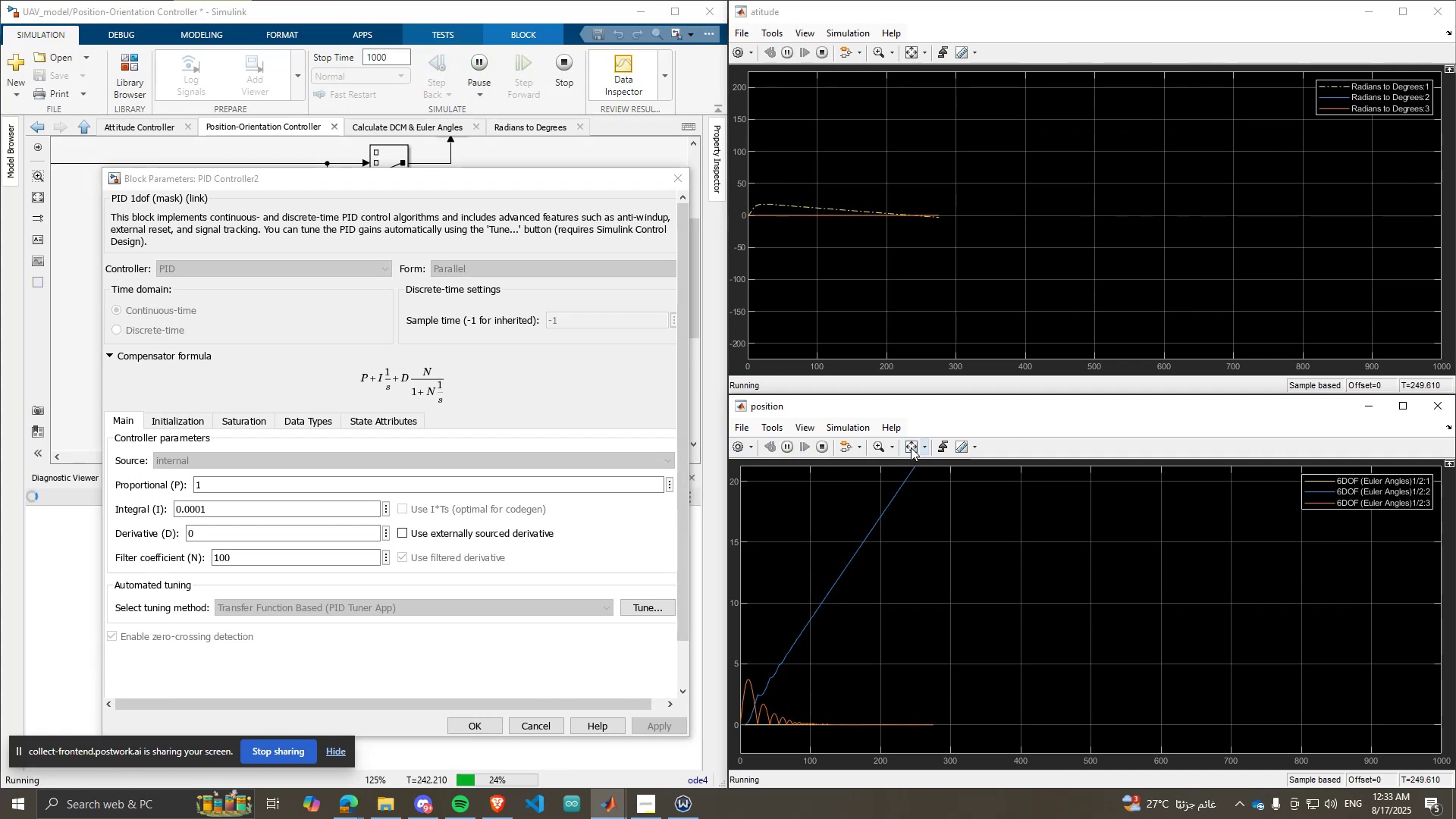 
left_click([911, 447])
 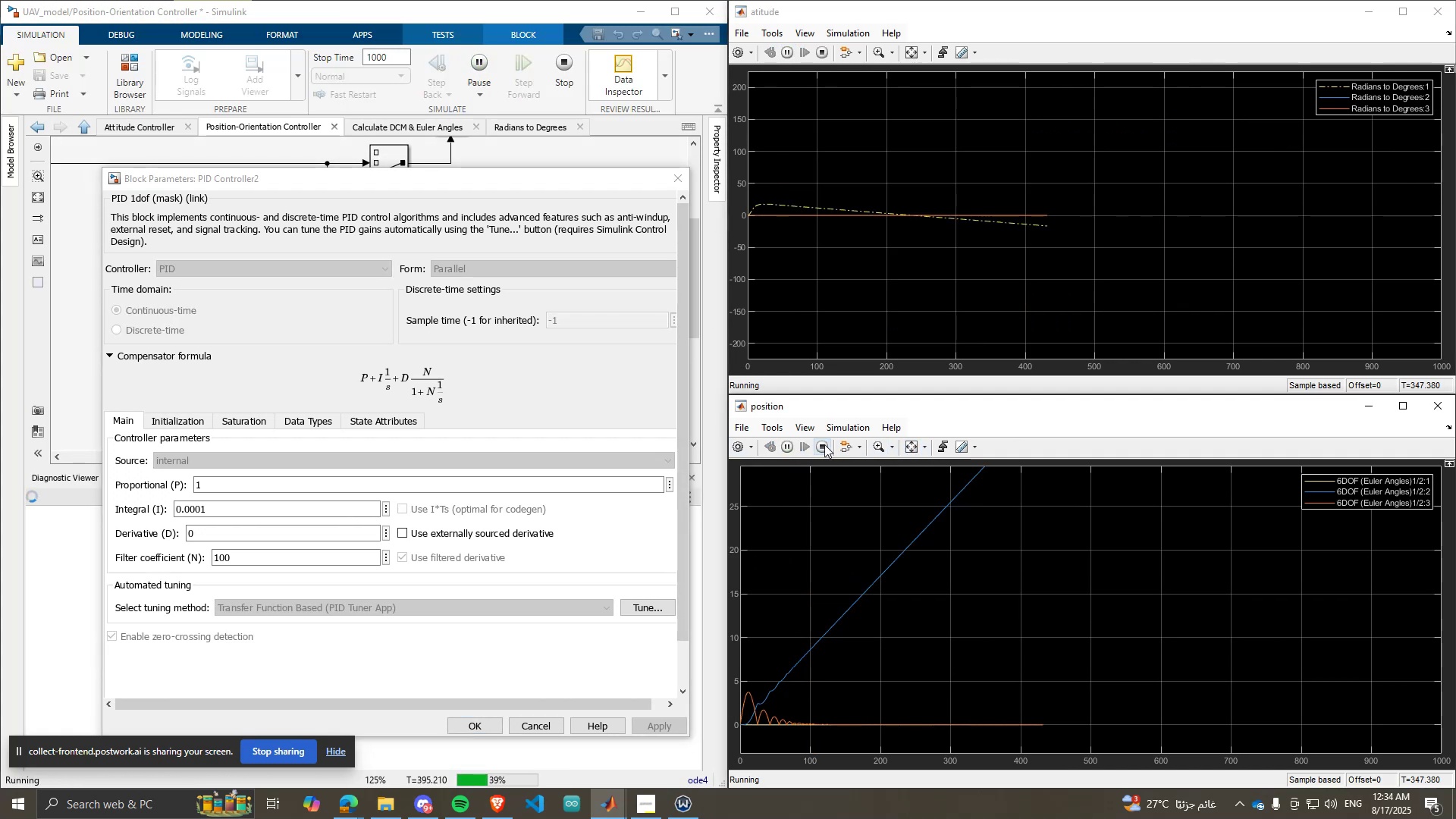 
left_click([824, 444])
 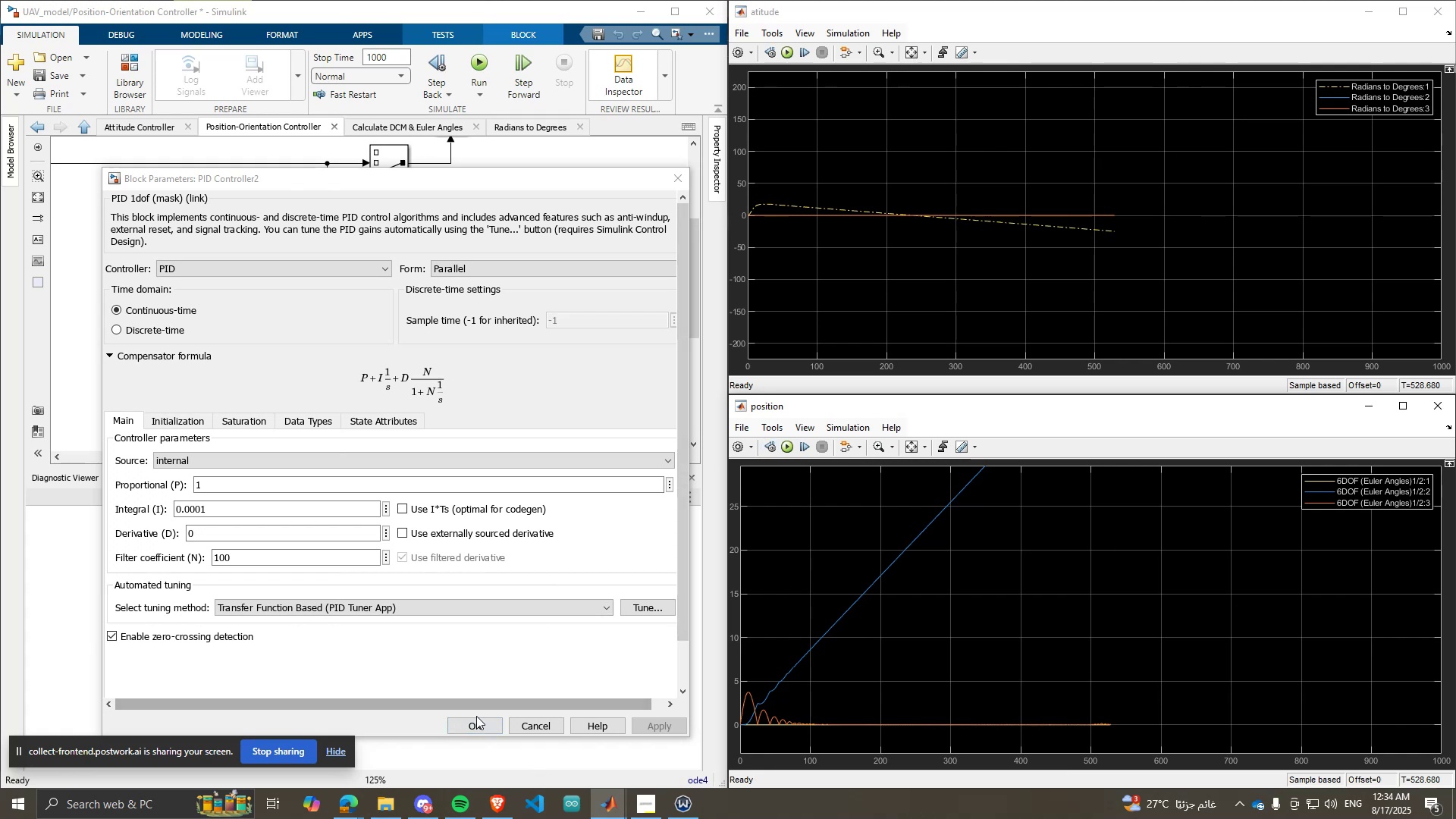 
scroll: coordinate [594, 320], scroll_direction: down, amount: 3.0
 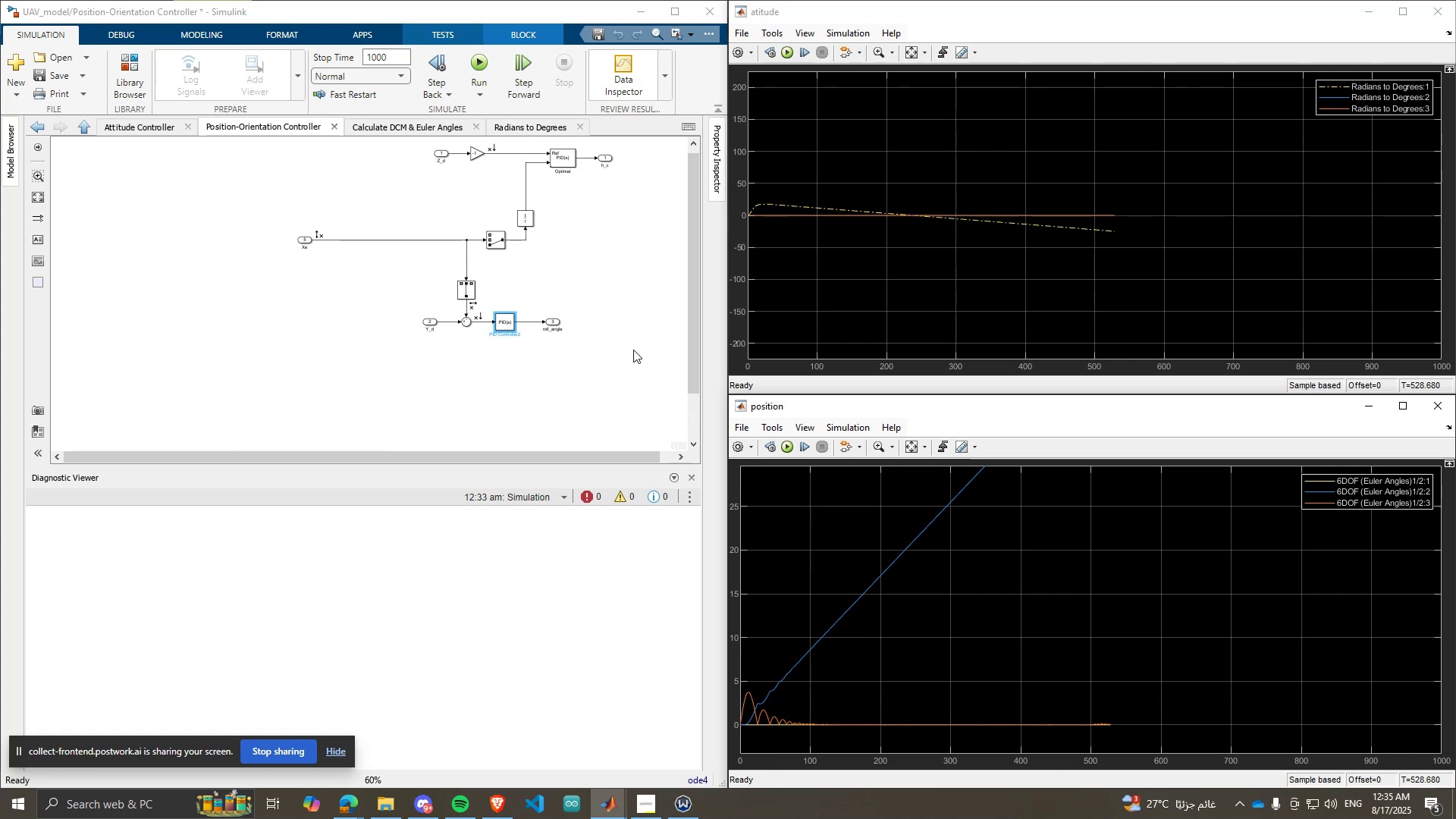 
wait(71.54)
 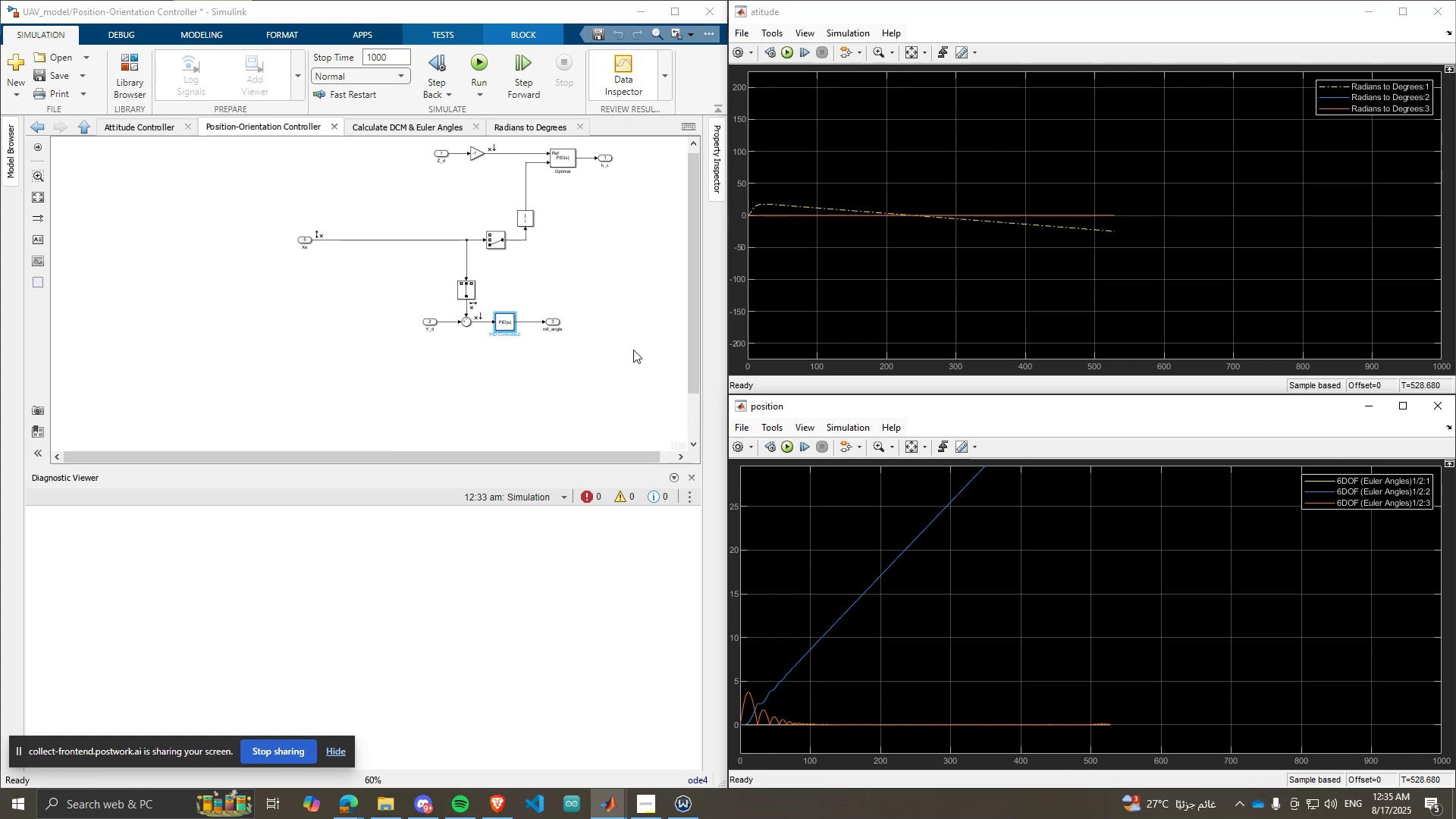 
left_click([436, 802])
 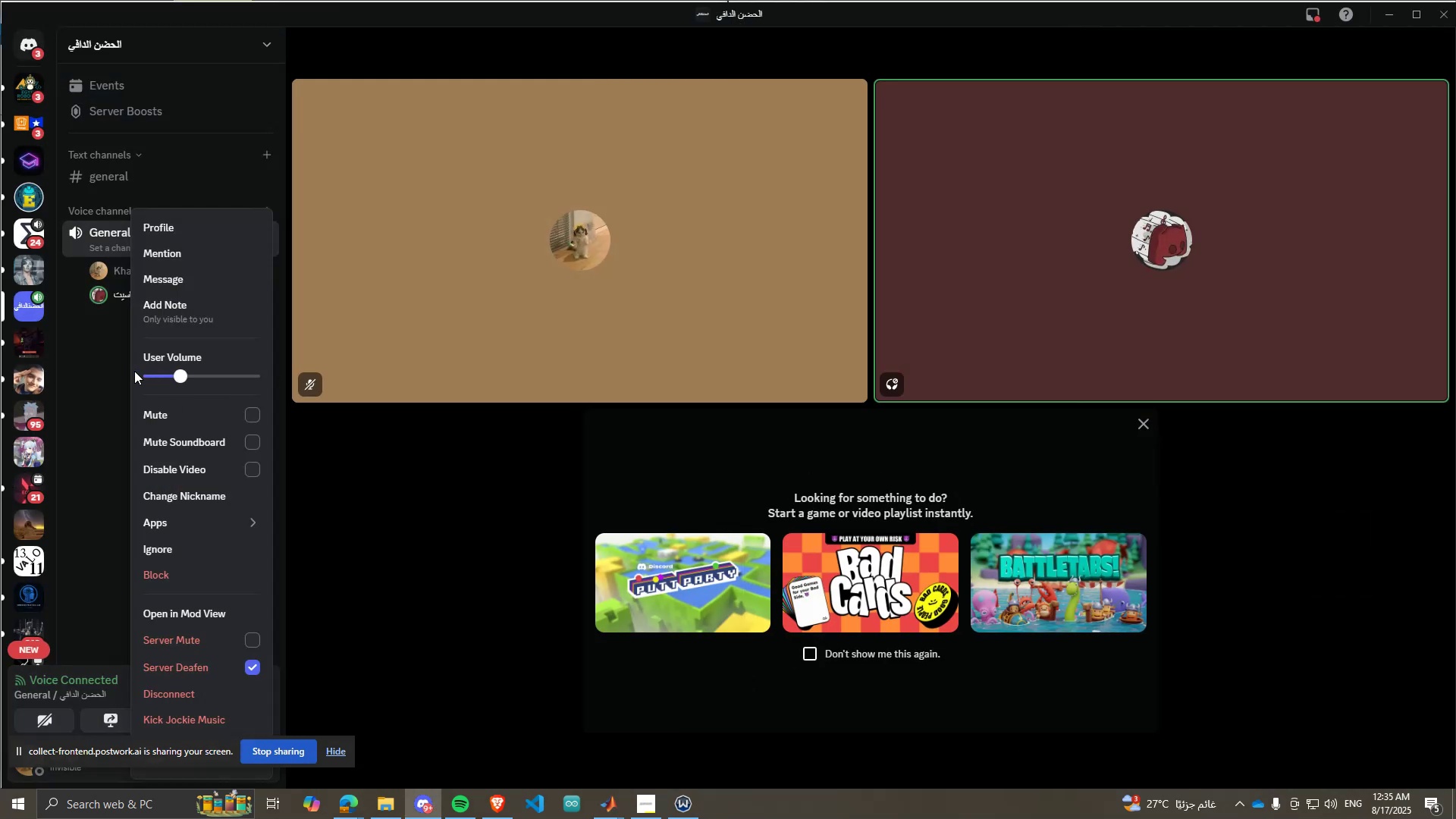 
left_click([105, 367])
 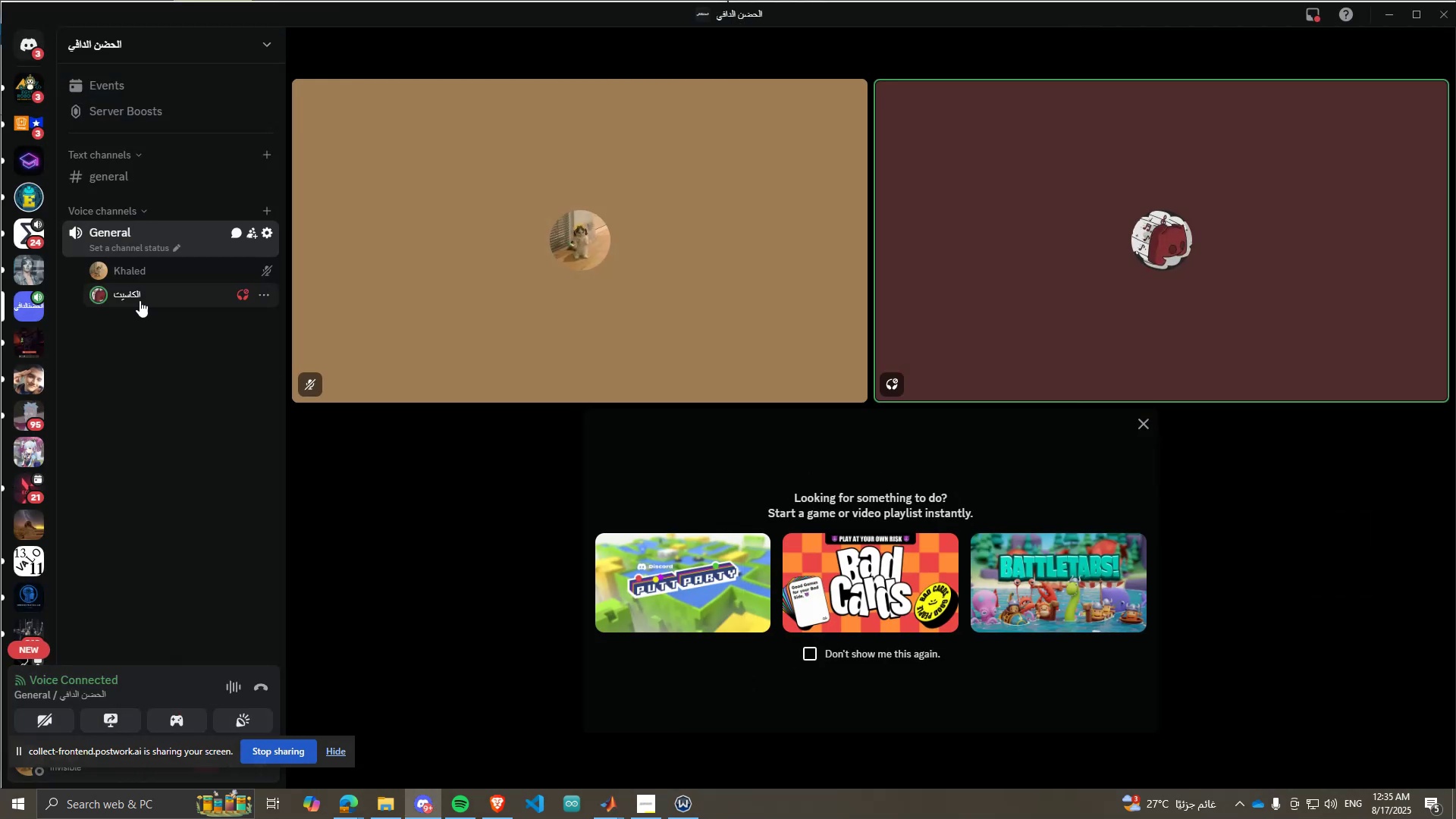 
right_click([140, 293])
 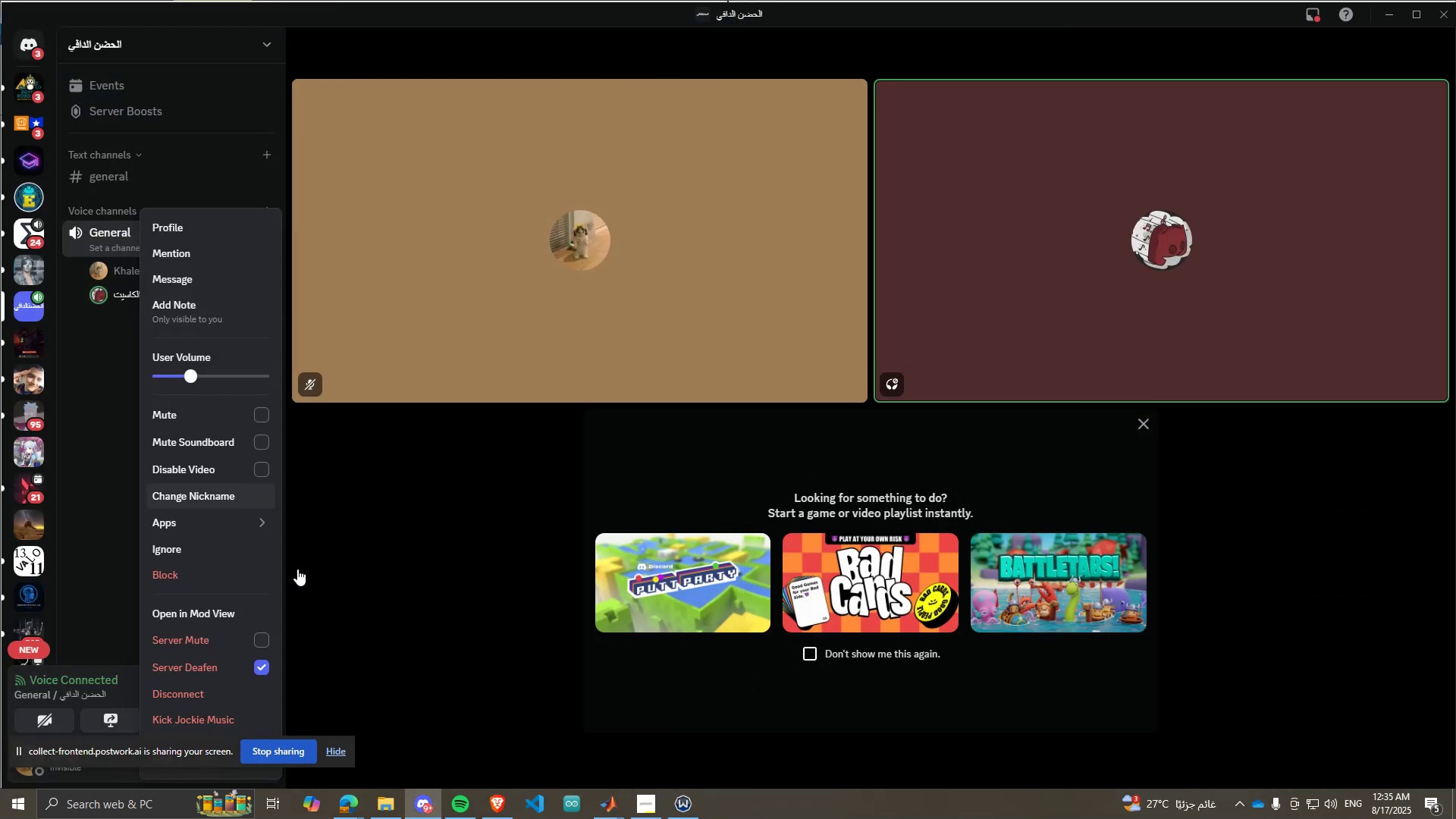 
left_click([424, 802])
 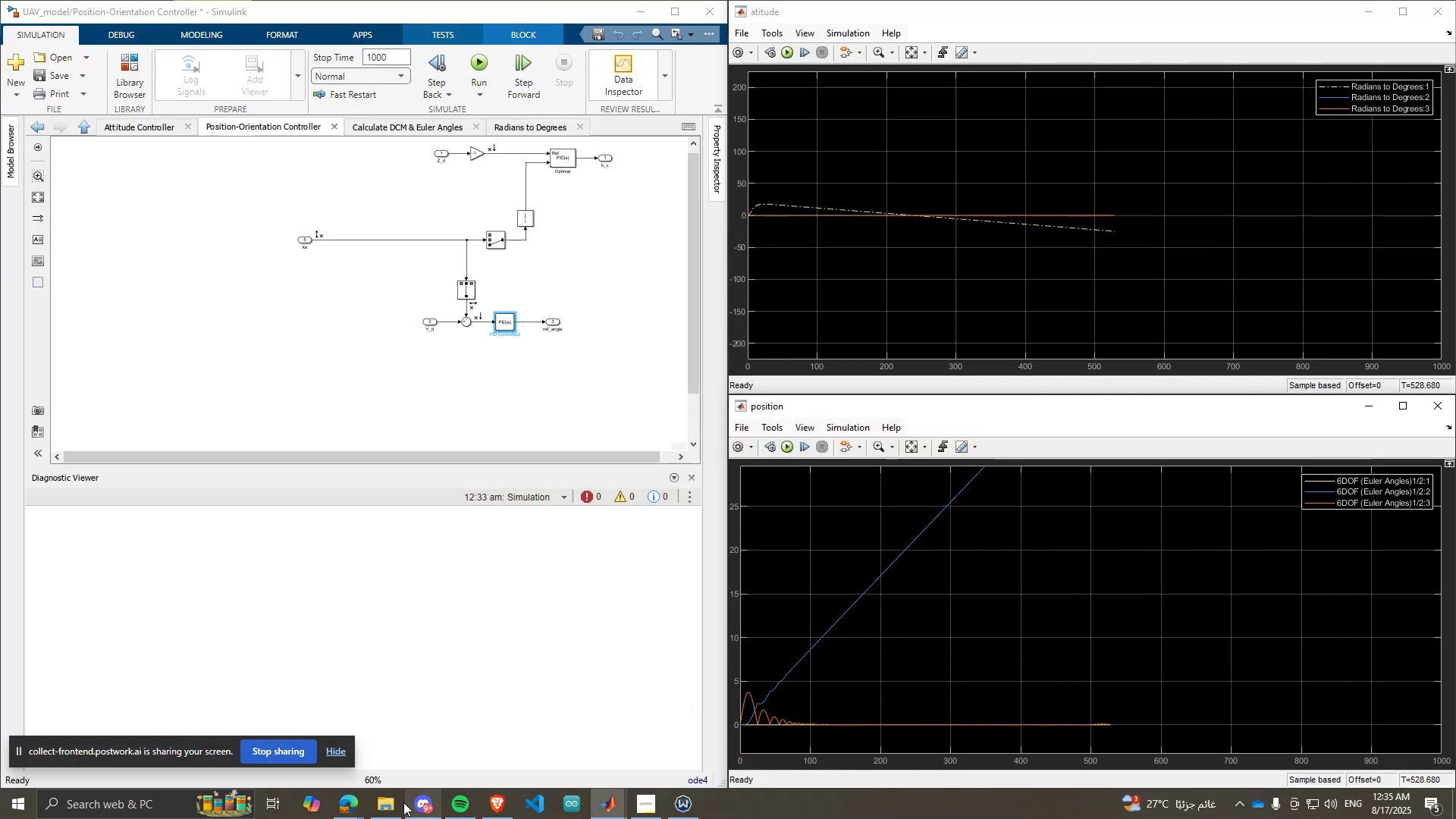 
left_click([353, 795])
 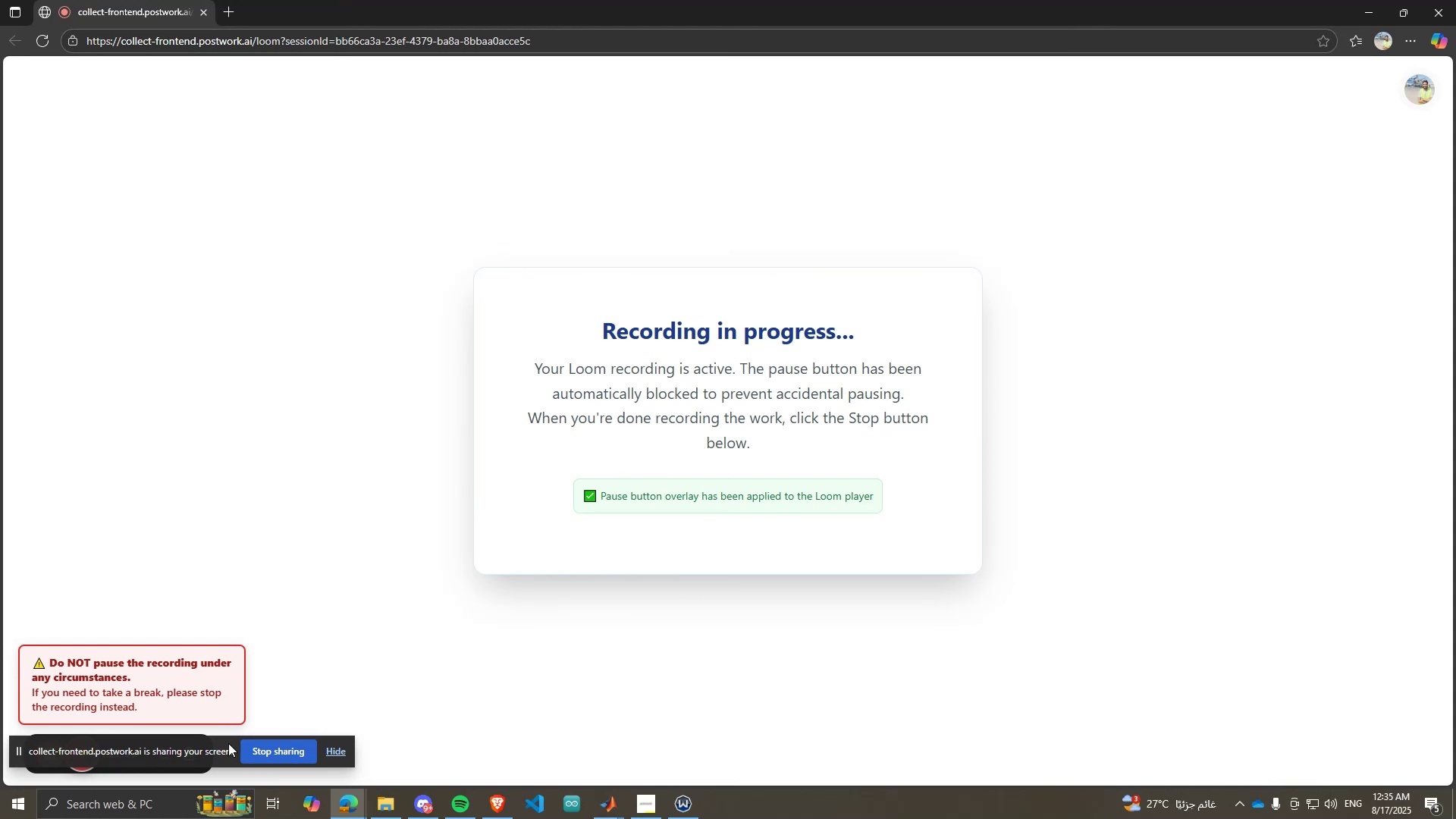 
left_click_drag(start_coordinate=[166, 752], to_coordinate=[148, 739])
 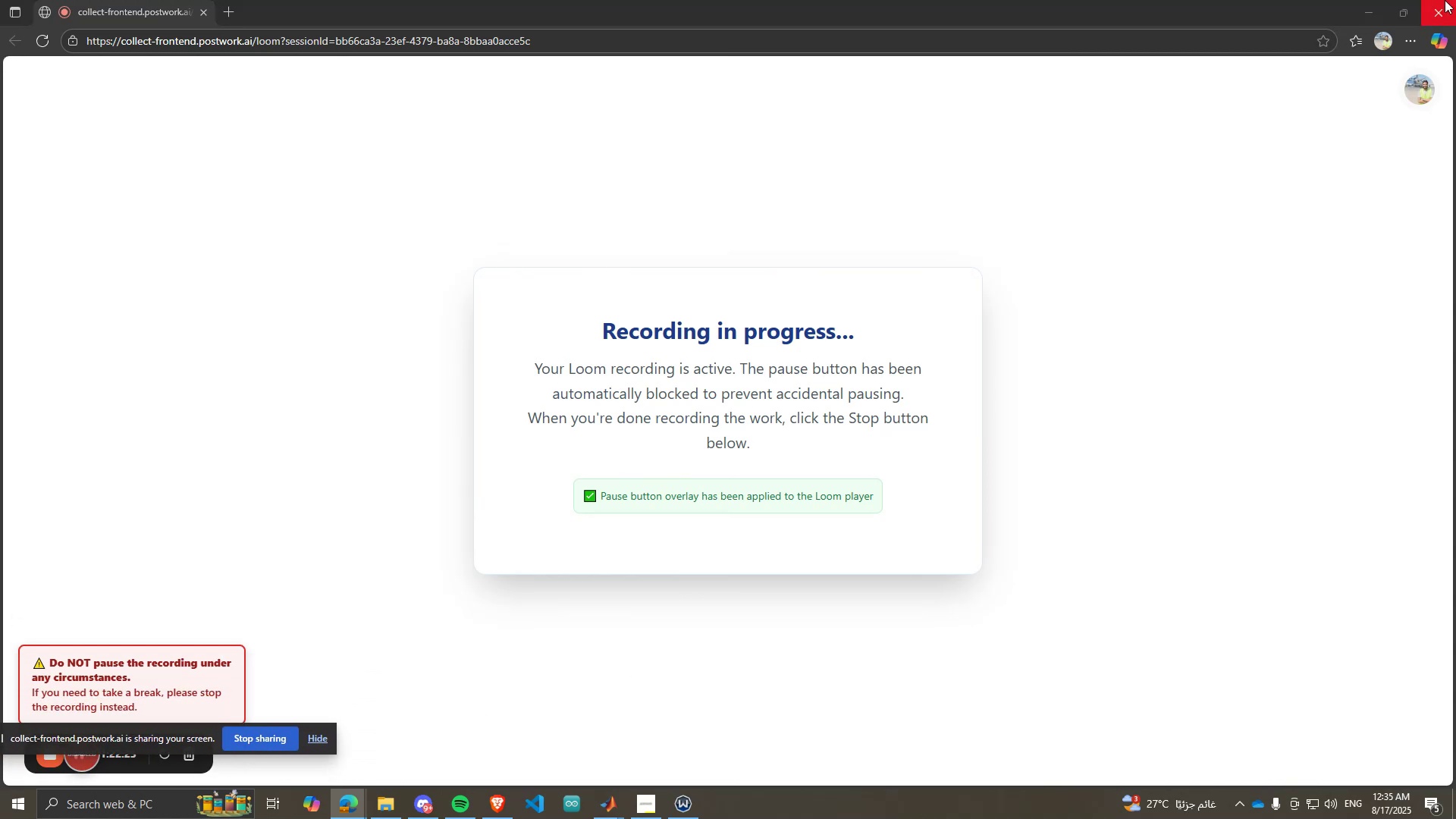 
left_click([1363, 15])
 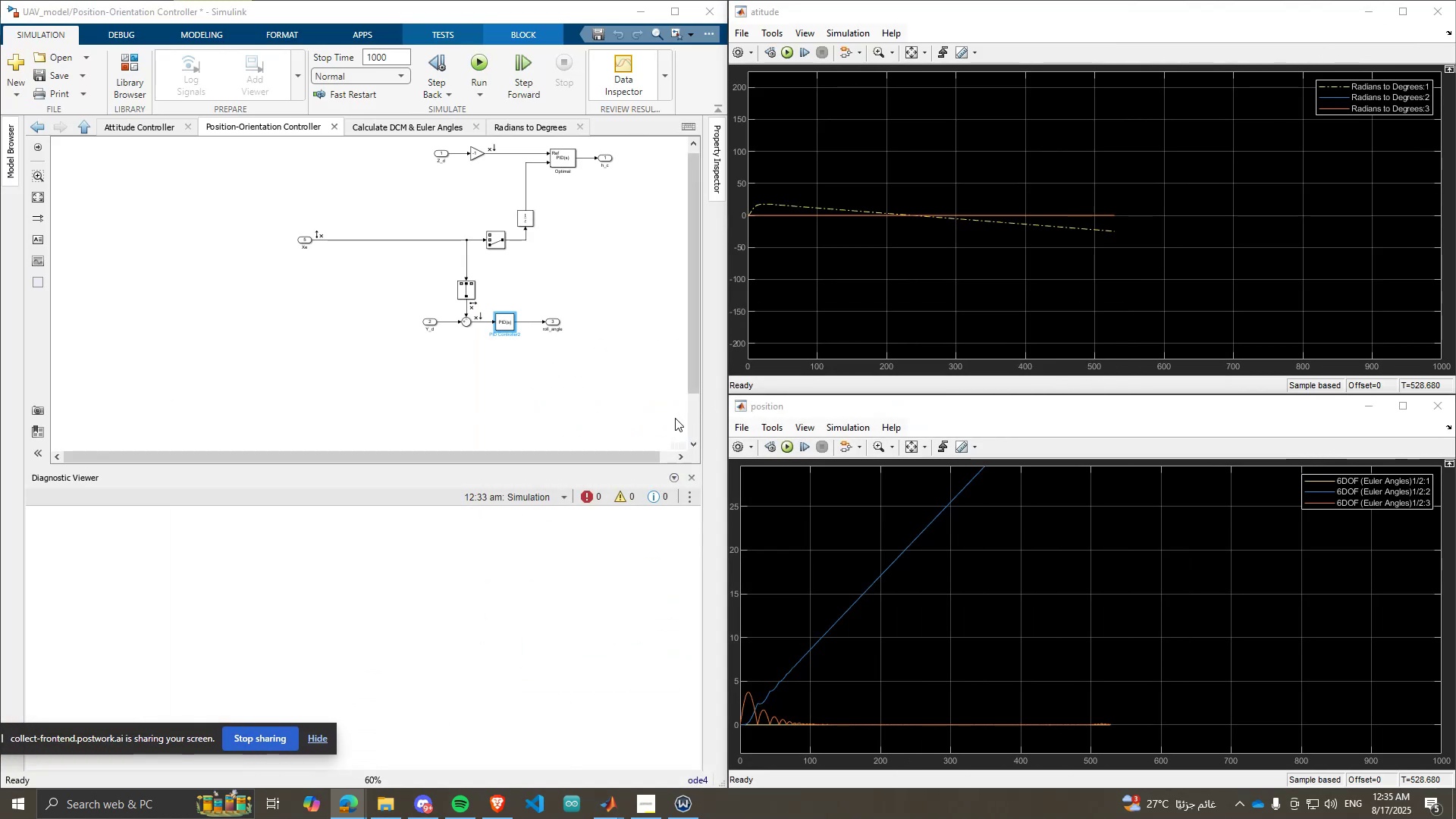 
scroll: coordinate [560, 403], scroll_direction: down, amount: 1.0
 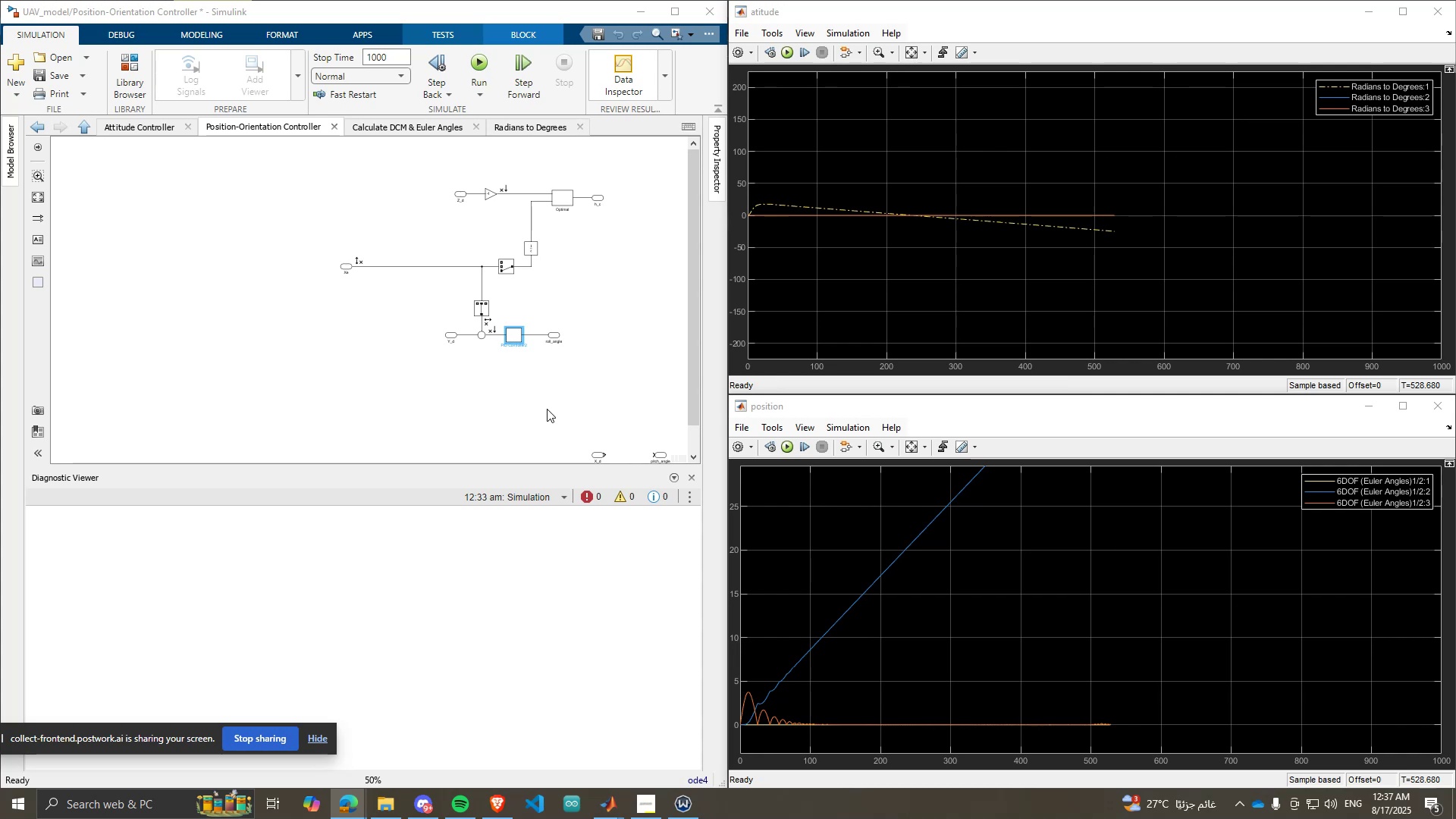 
wait(101.98)
 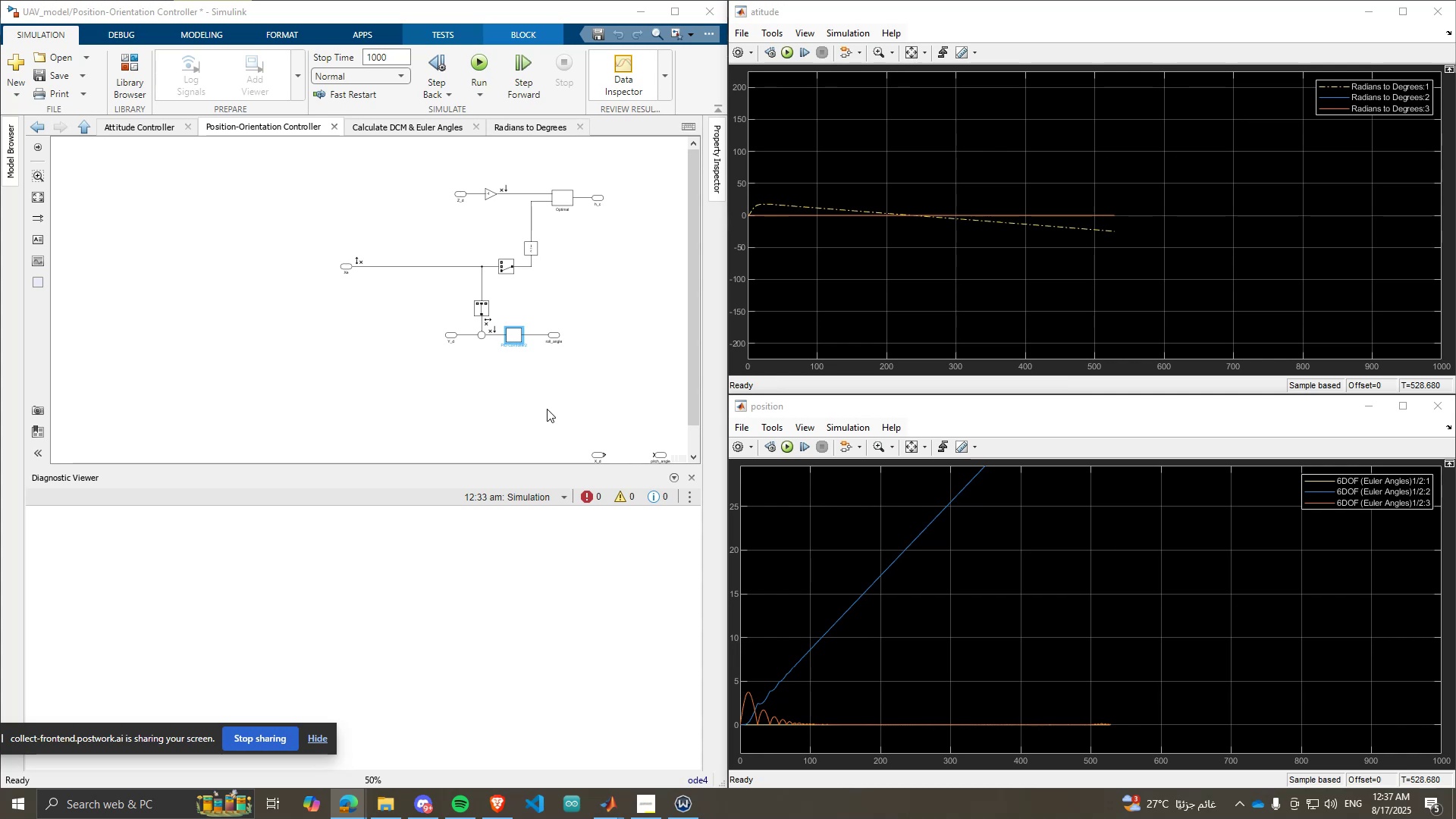 
scroll: coordinate [552, 228], scroll_direction: up, amount: 2.0
 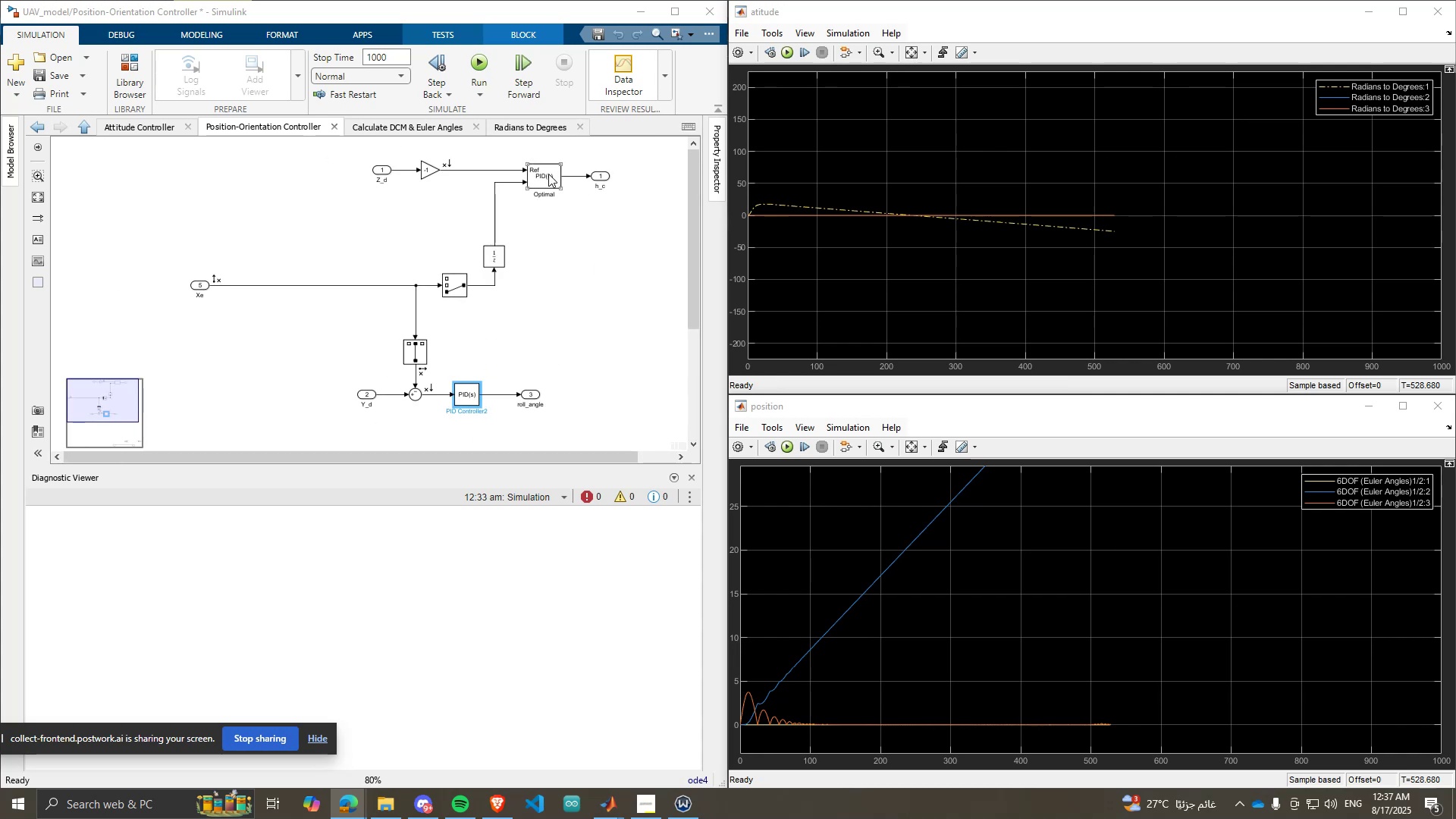 
double_click([549, 174])
 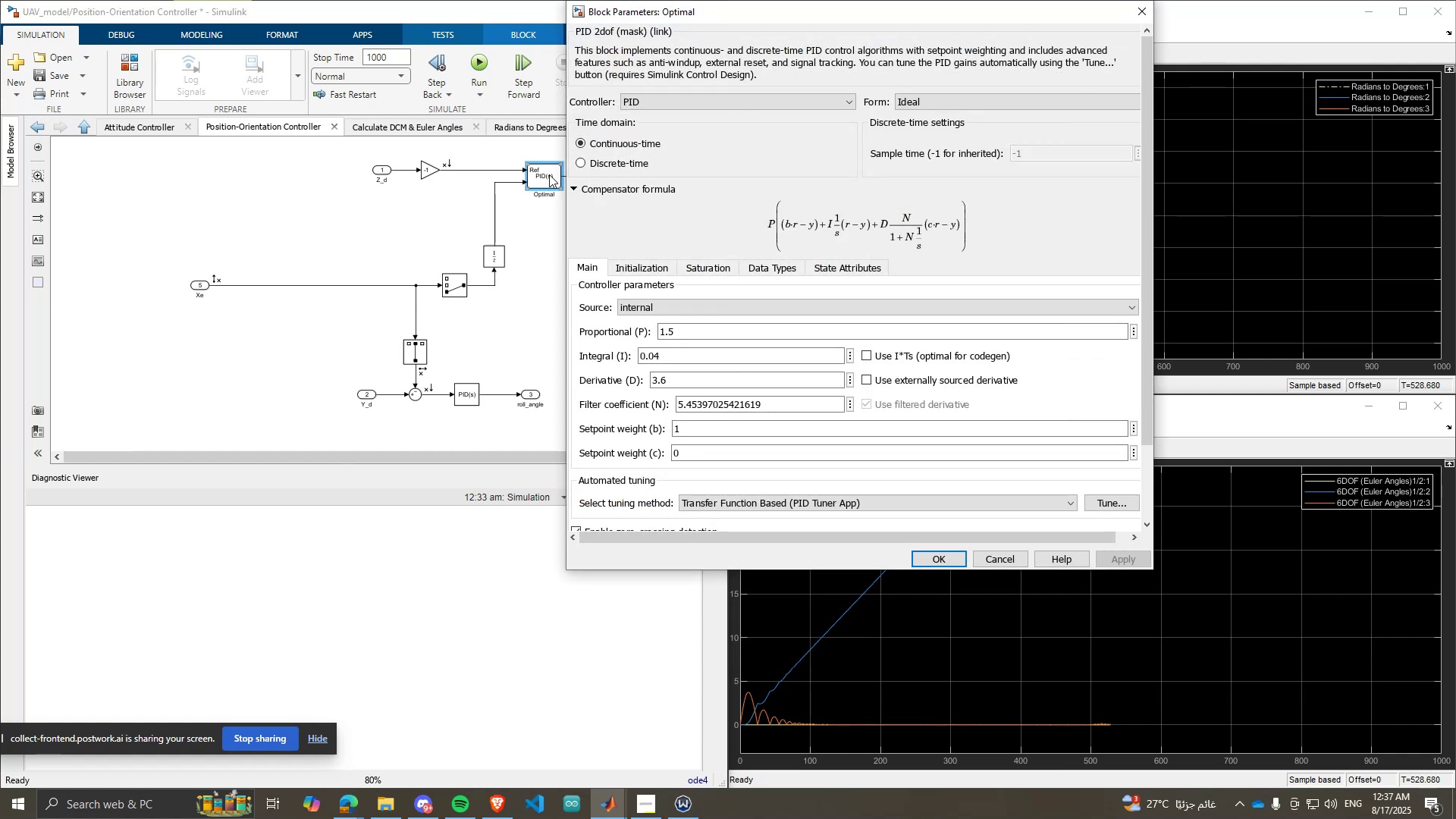 
wait(5.69)
 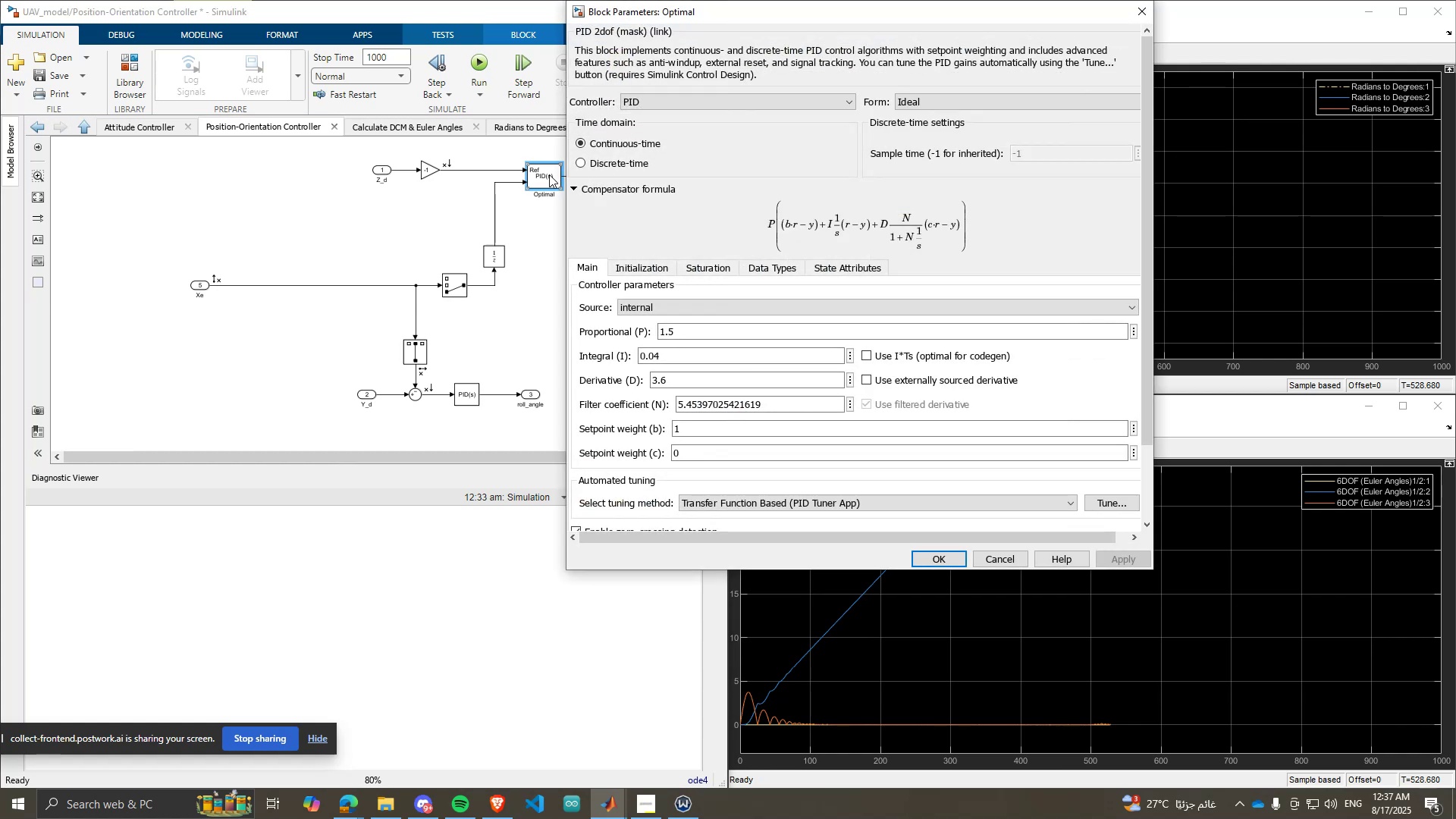 
left_click_drag(start_coordinate=[711, 12], to_coordinate=[247, 143])
 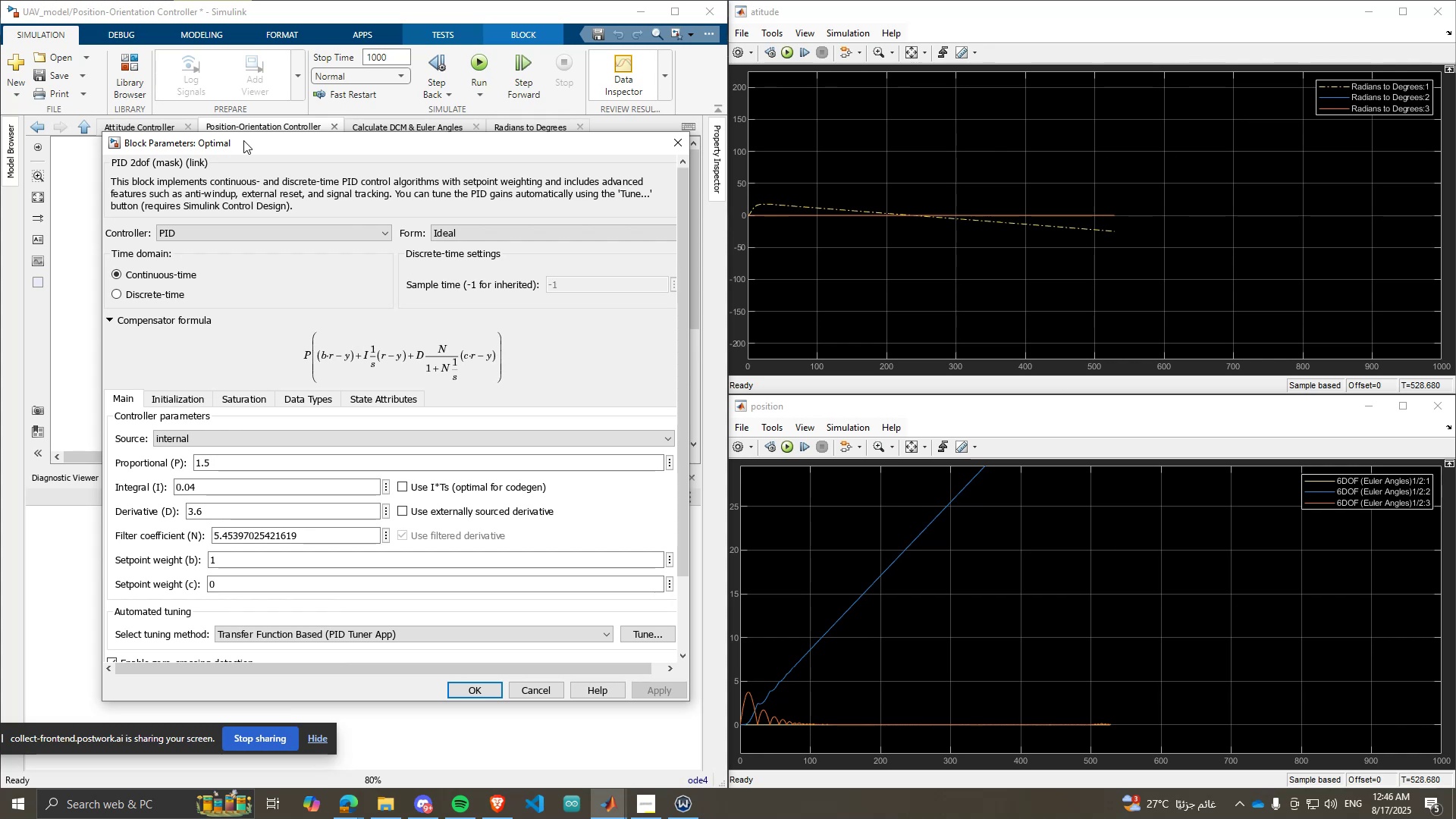 
wait(577.77)
 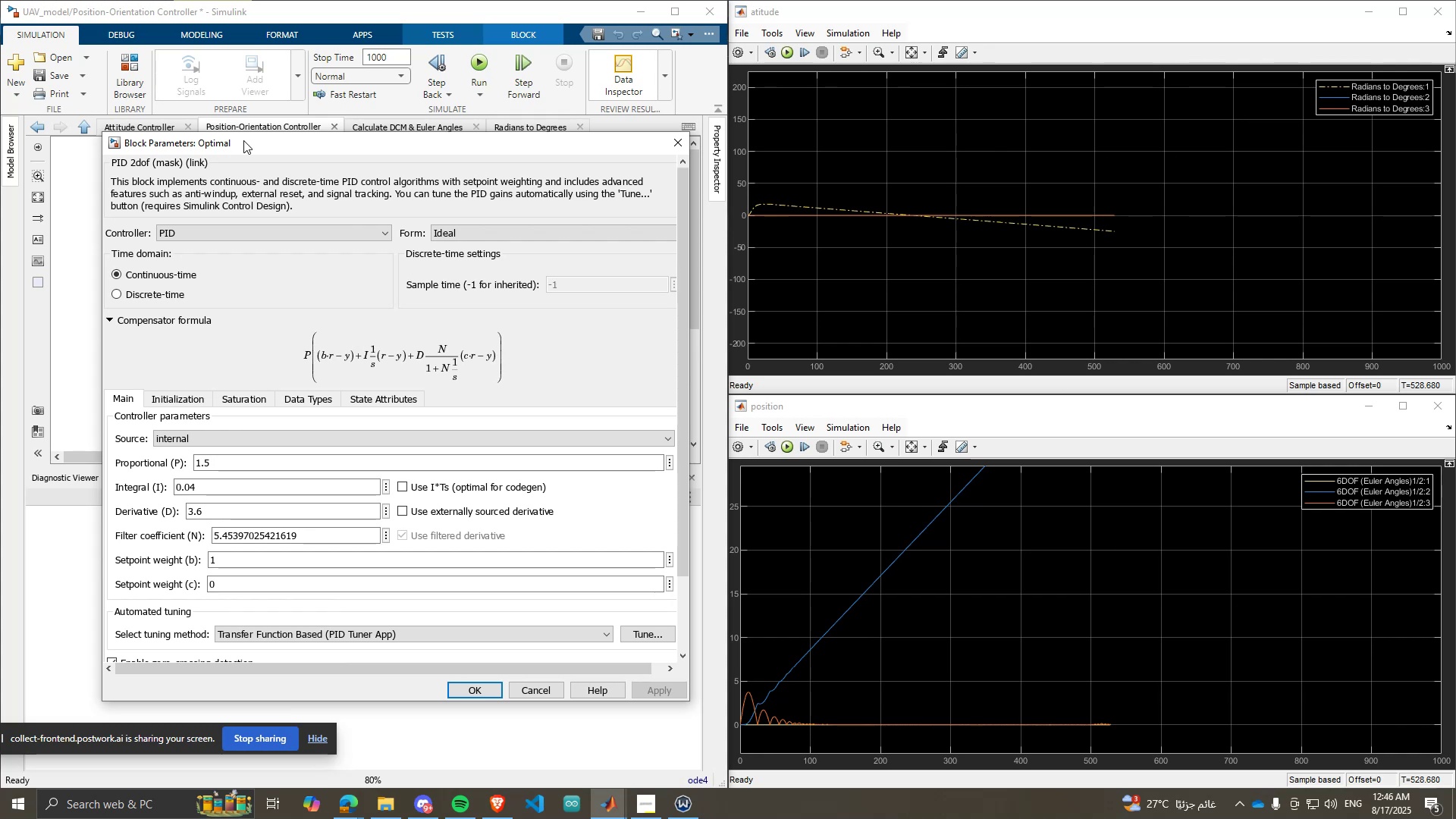 
mouse_move([451, 661])
 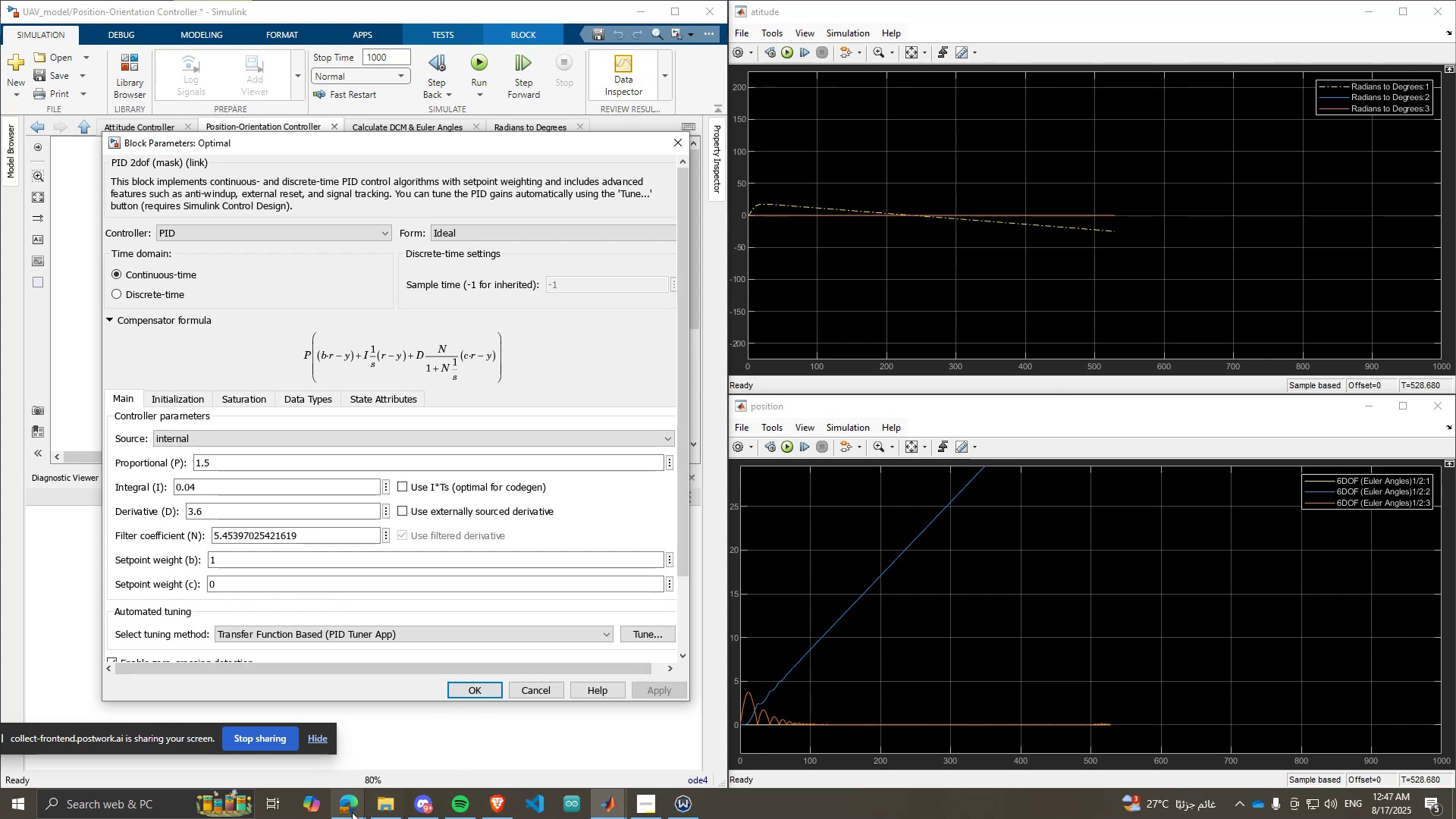 